 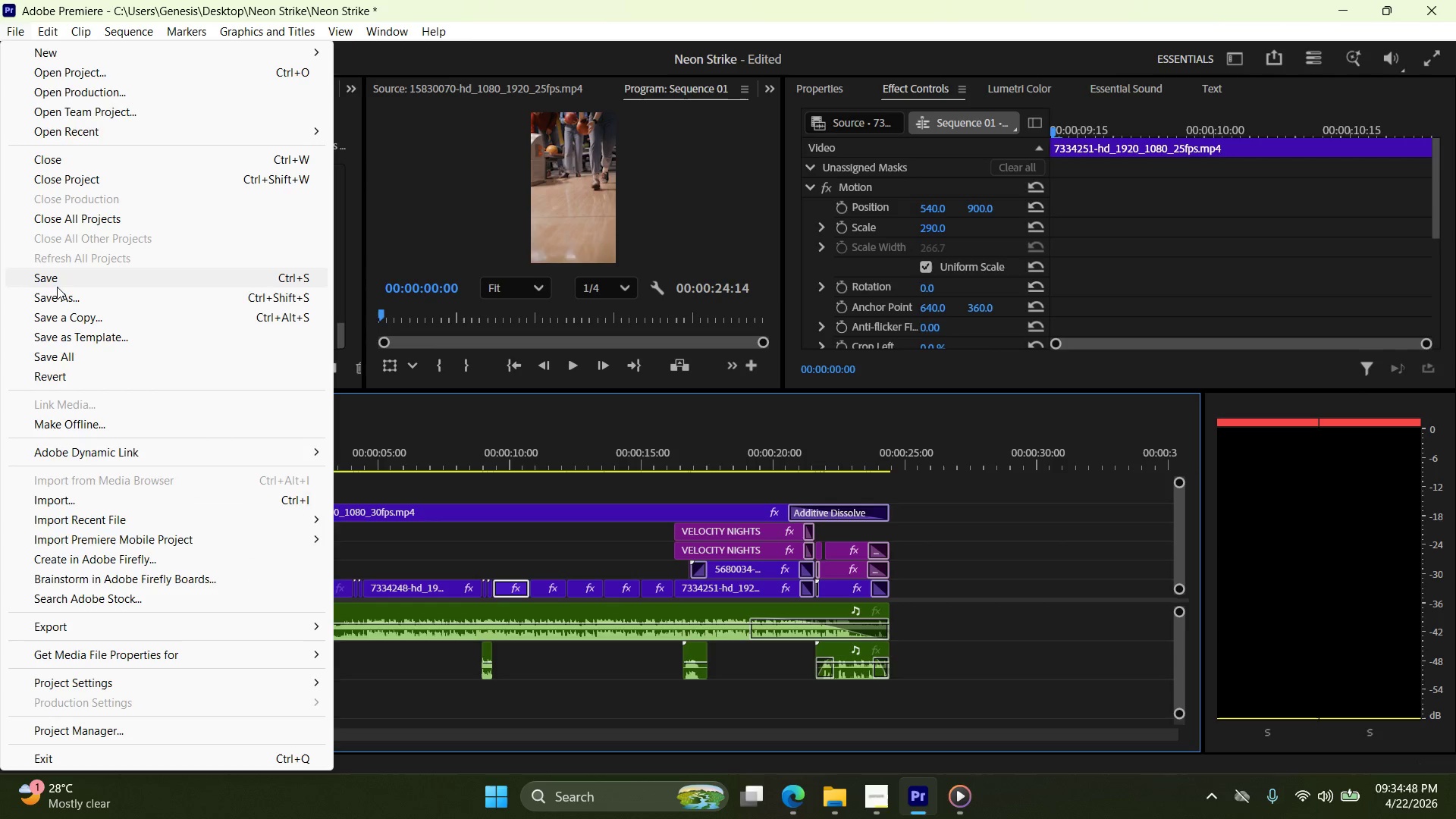 
left_click([74, 297])
 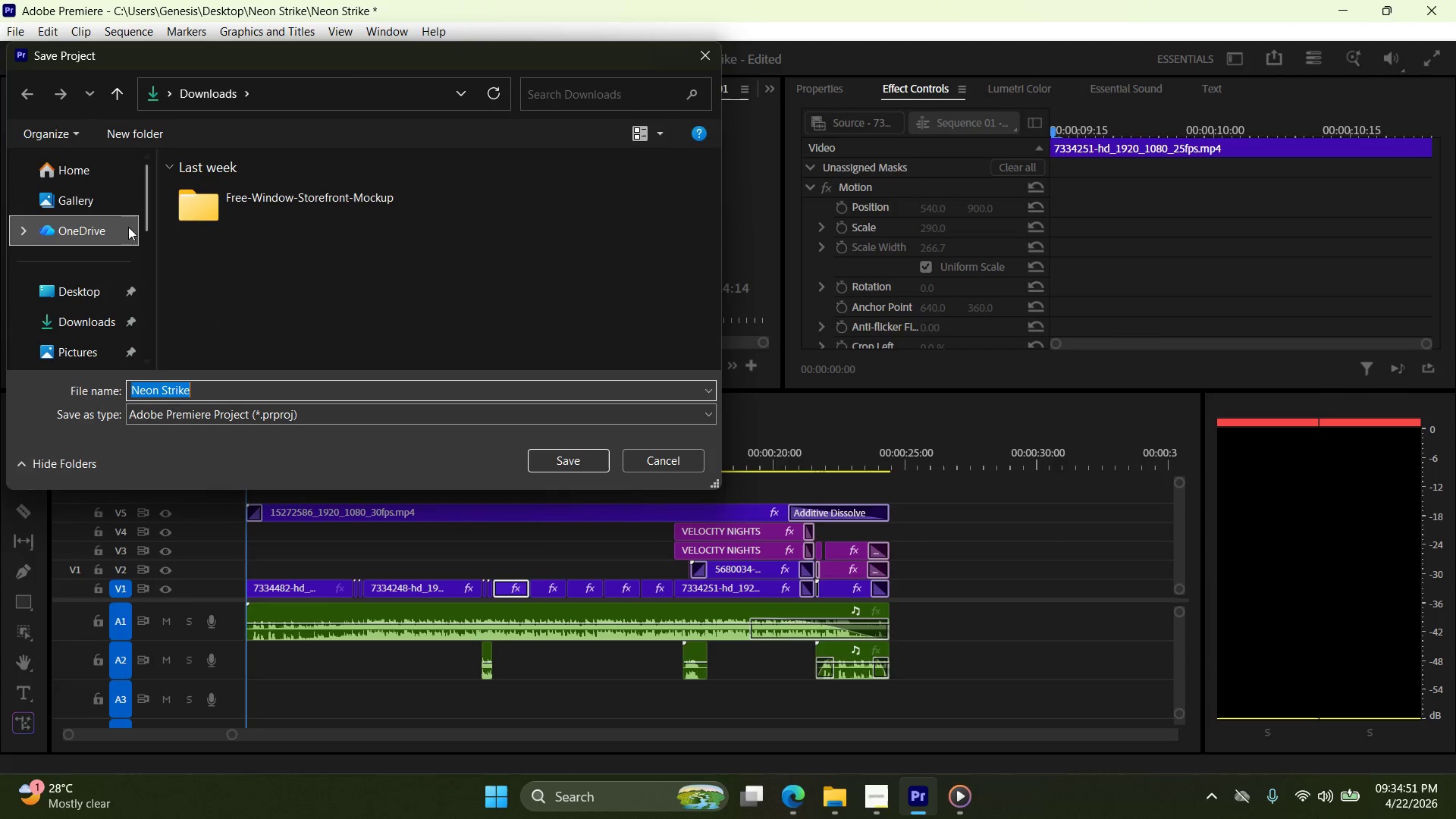 
left_click([83, 291])
 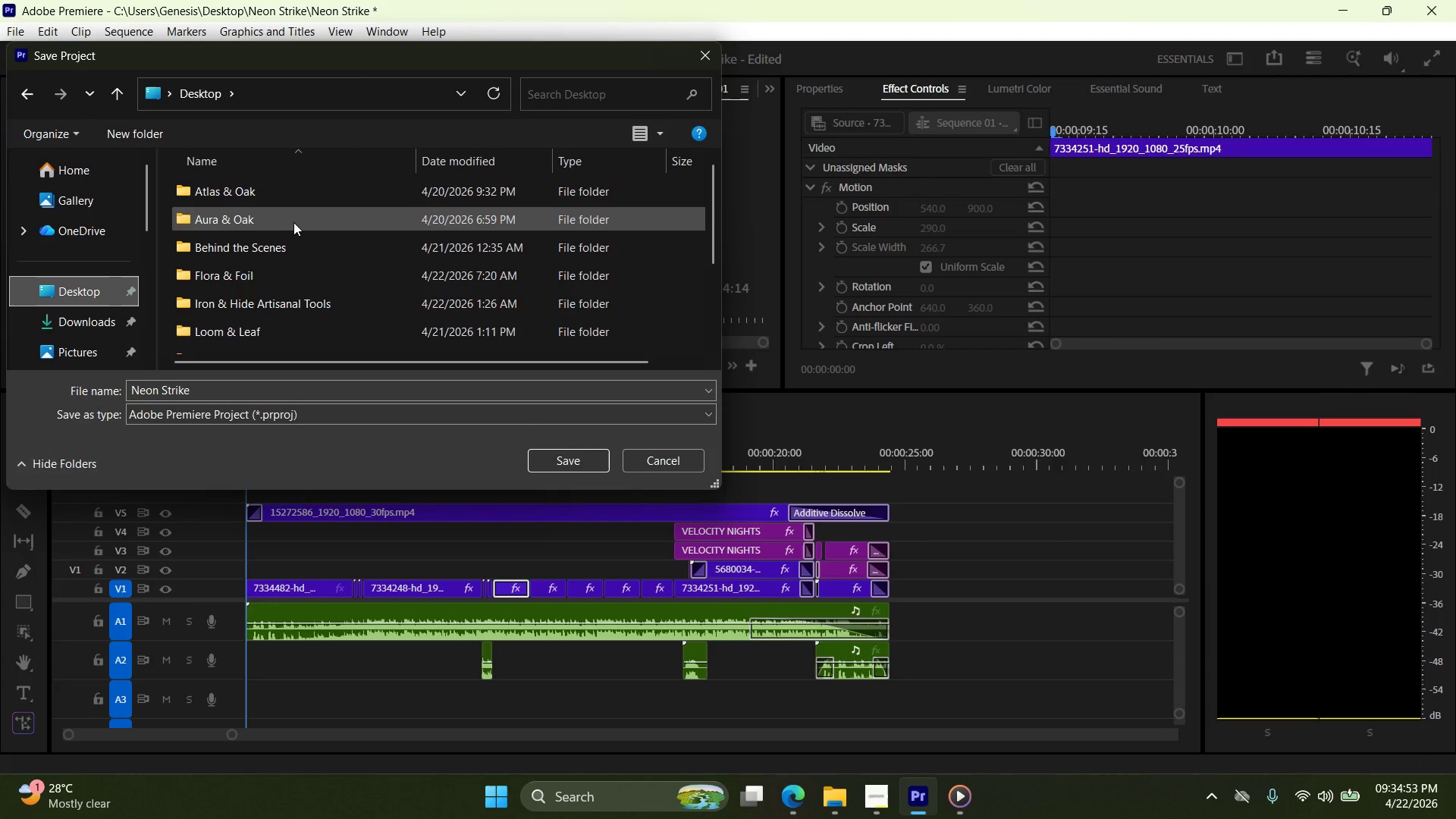 
scroll: coordinate [299, 236], scroll_direction: down, amount: 6.0
 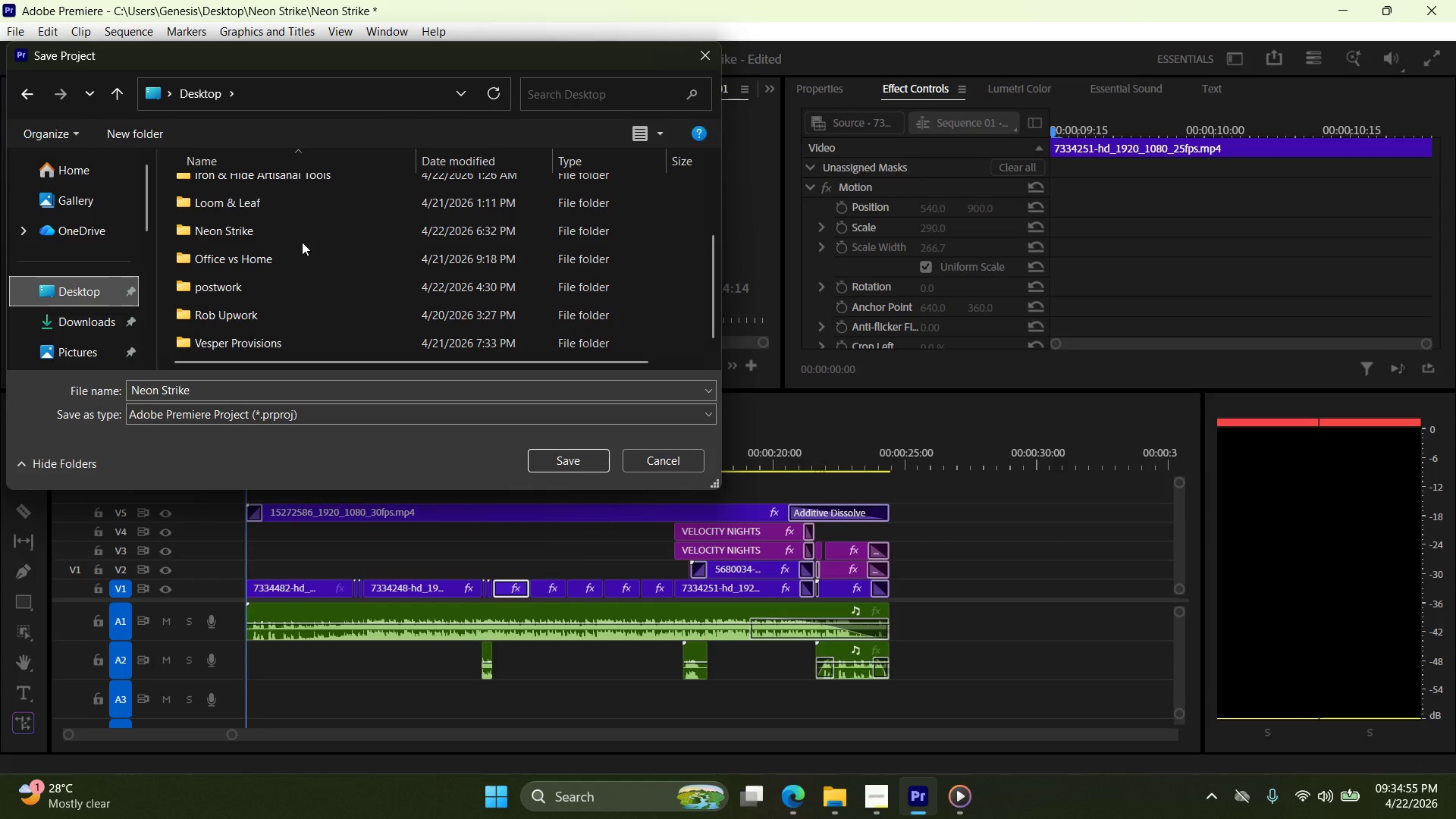 
double_click([300, 227])
 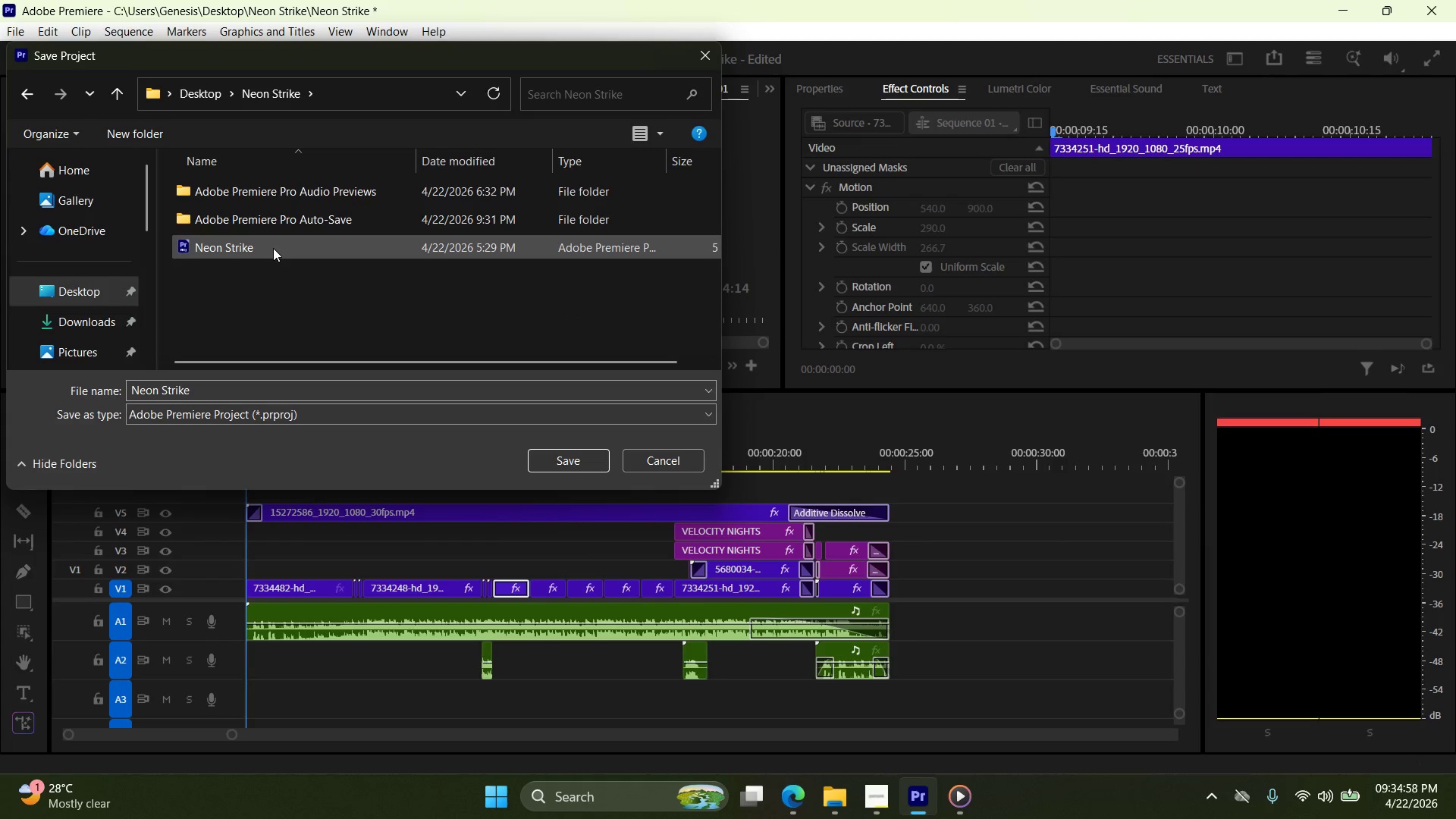 
left_click([249, 385])
 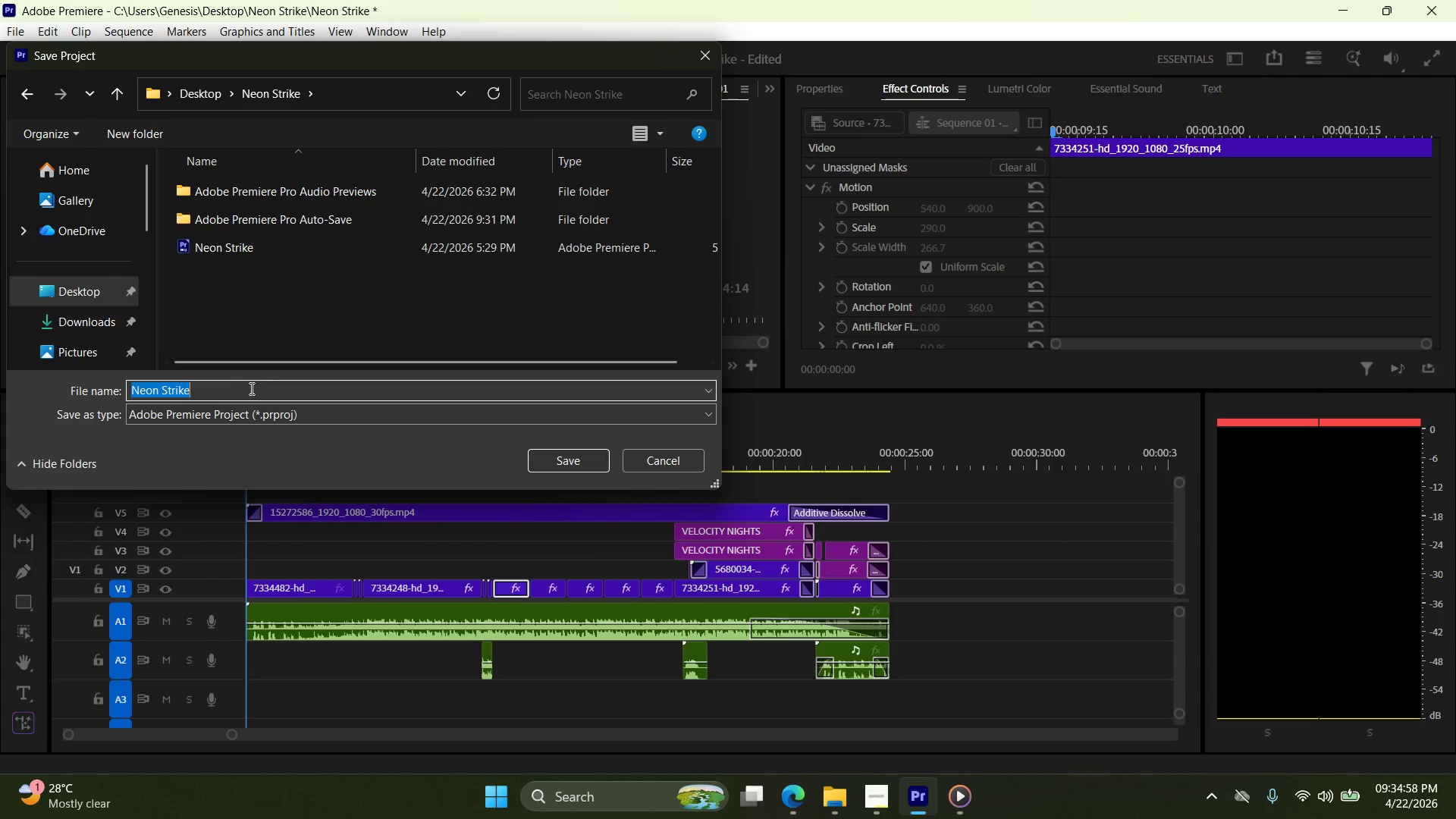 
key(Control+ControlLeft)
 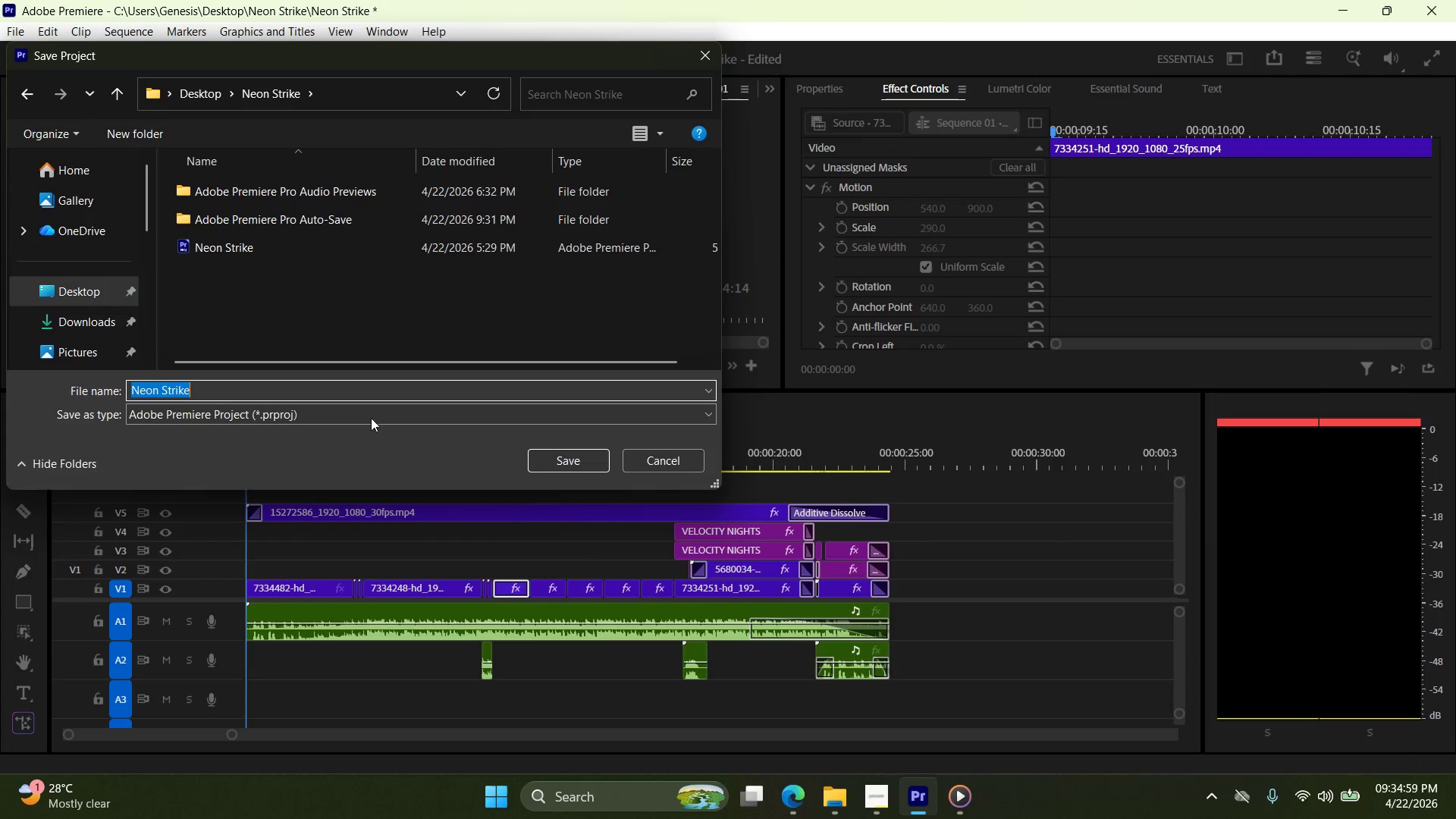 
key(Control+V)
 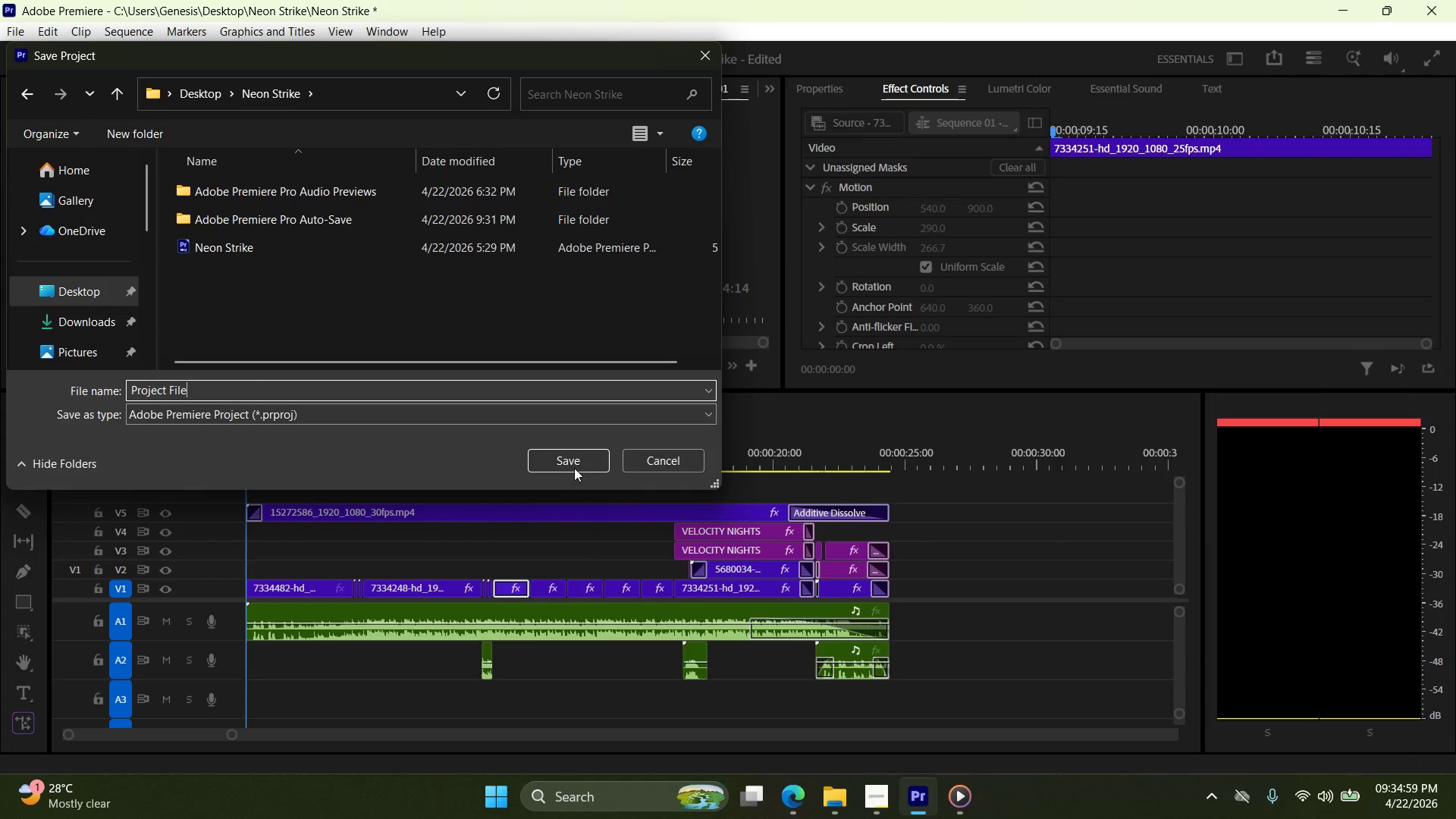 
left_click([575, 464])
 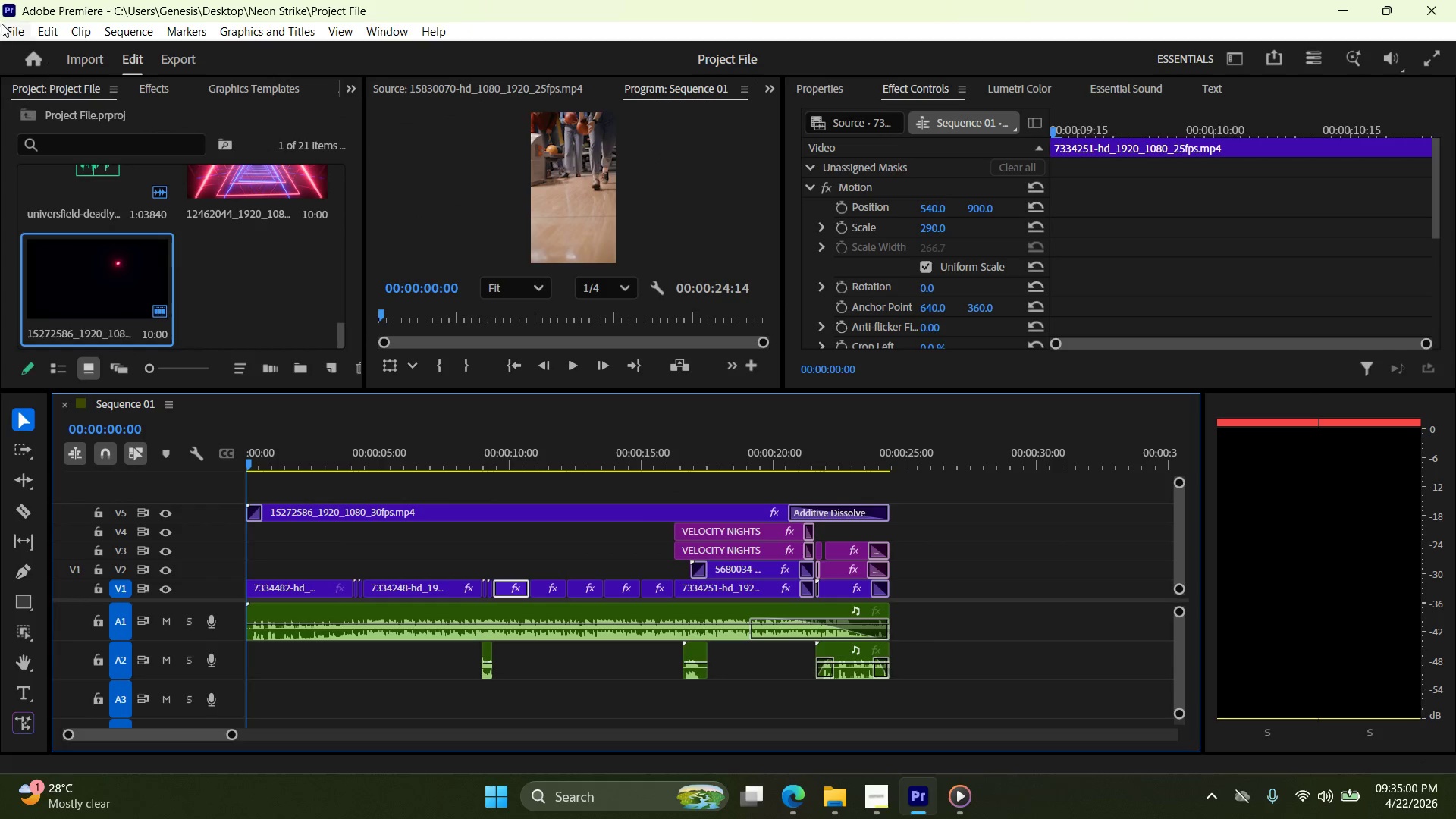 
left_click([18, 30])
 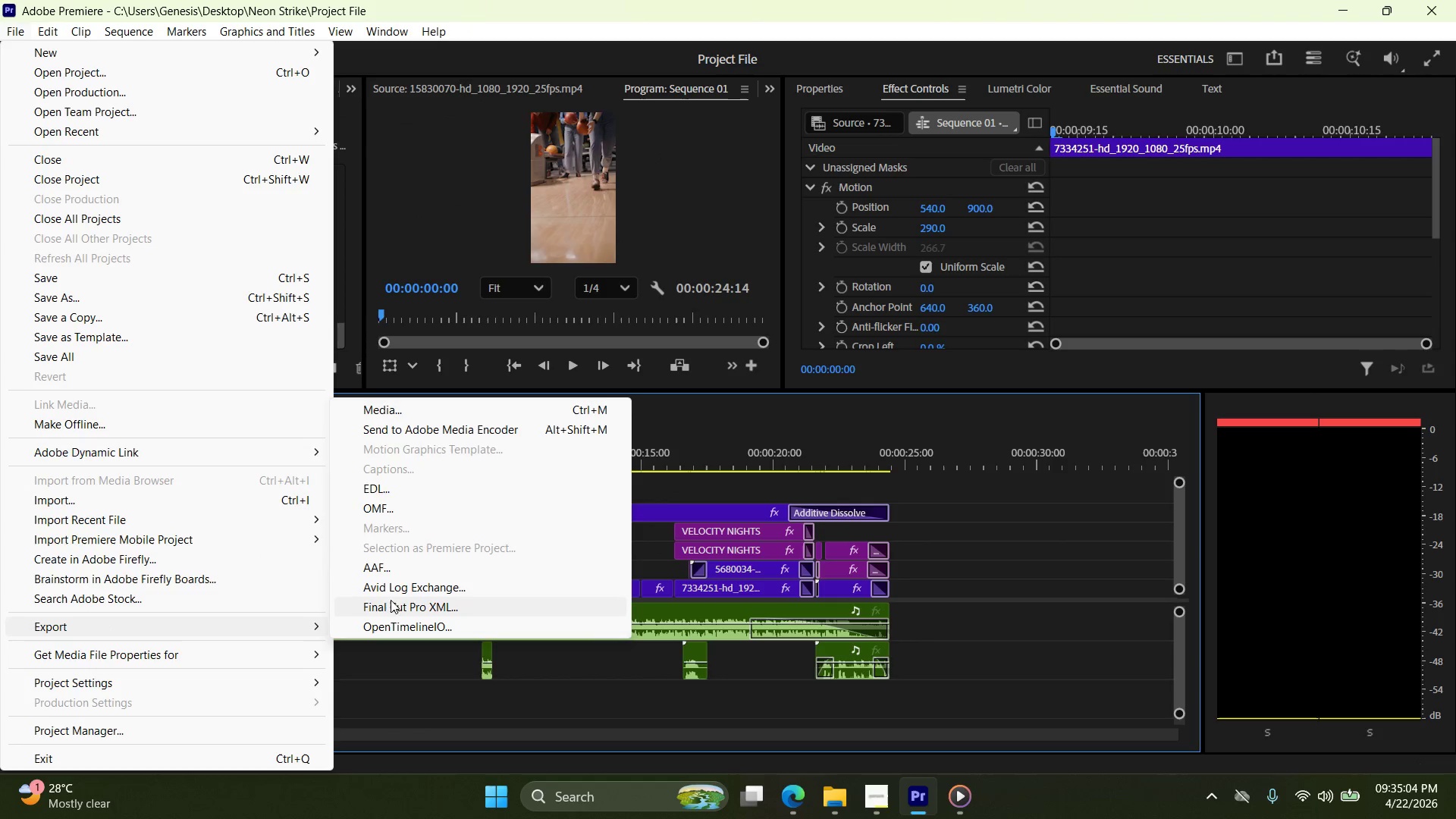 
left_click([404, 410])
 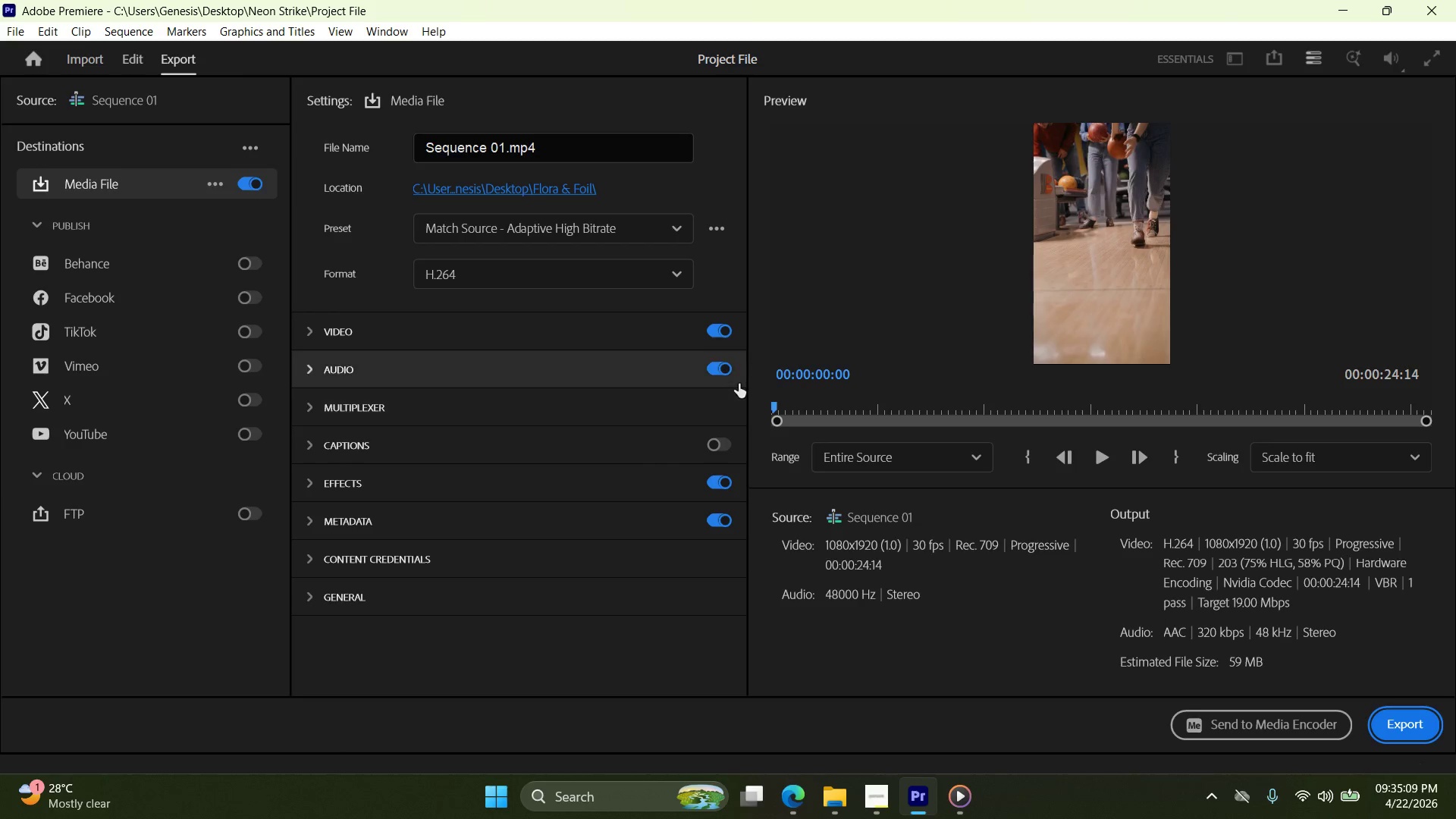 
wait(6.03)
 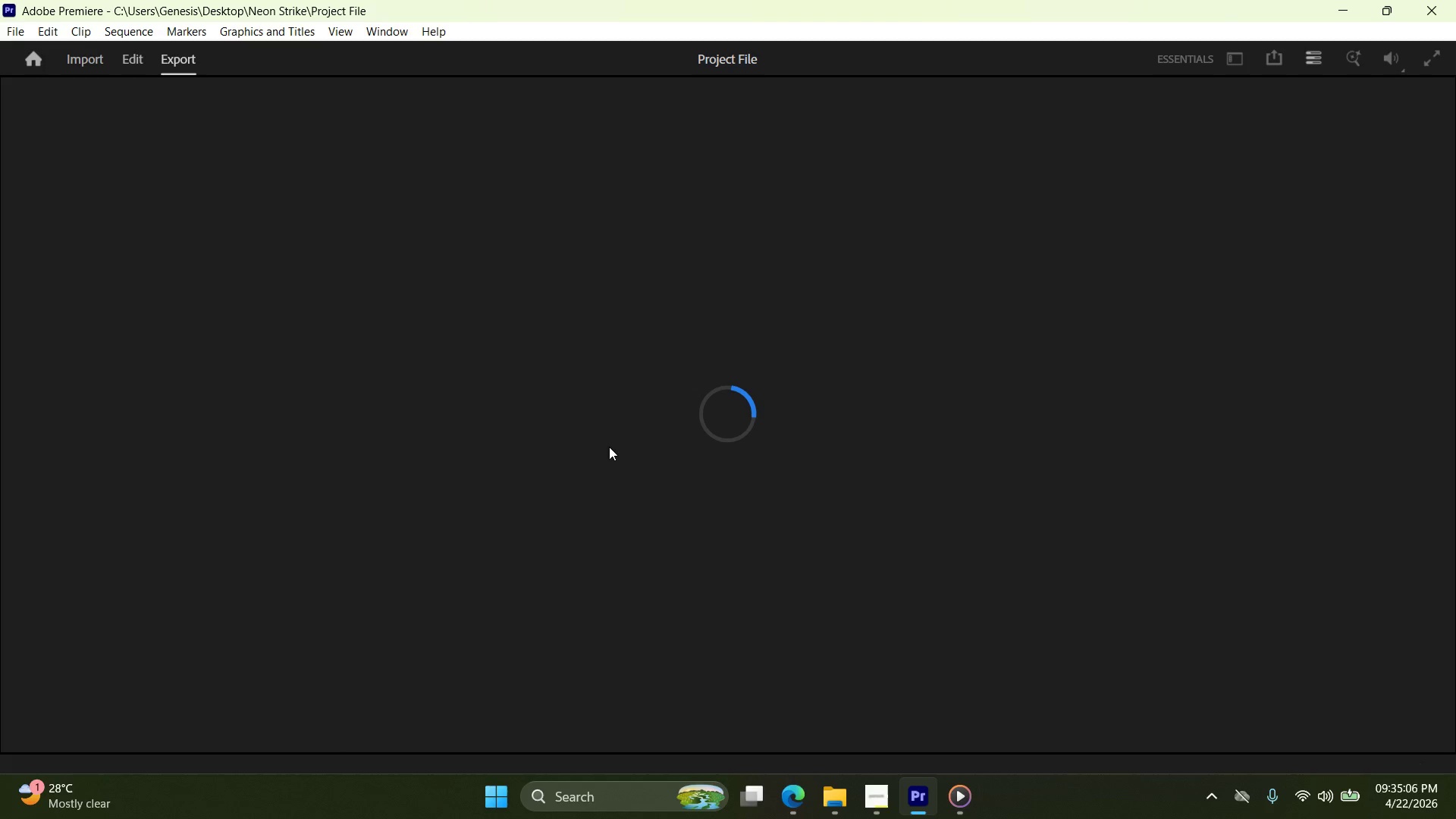 
left_click([314, 333])
 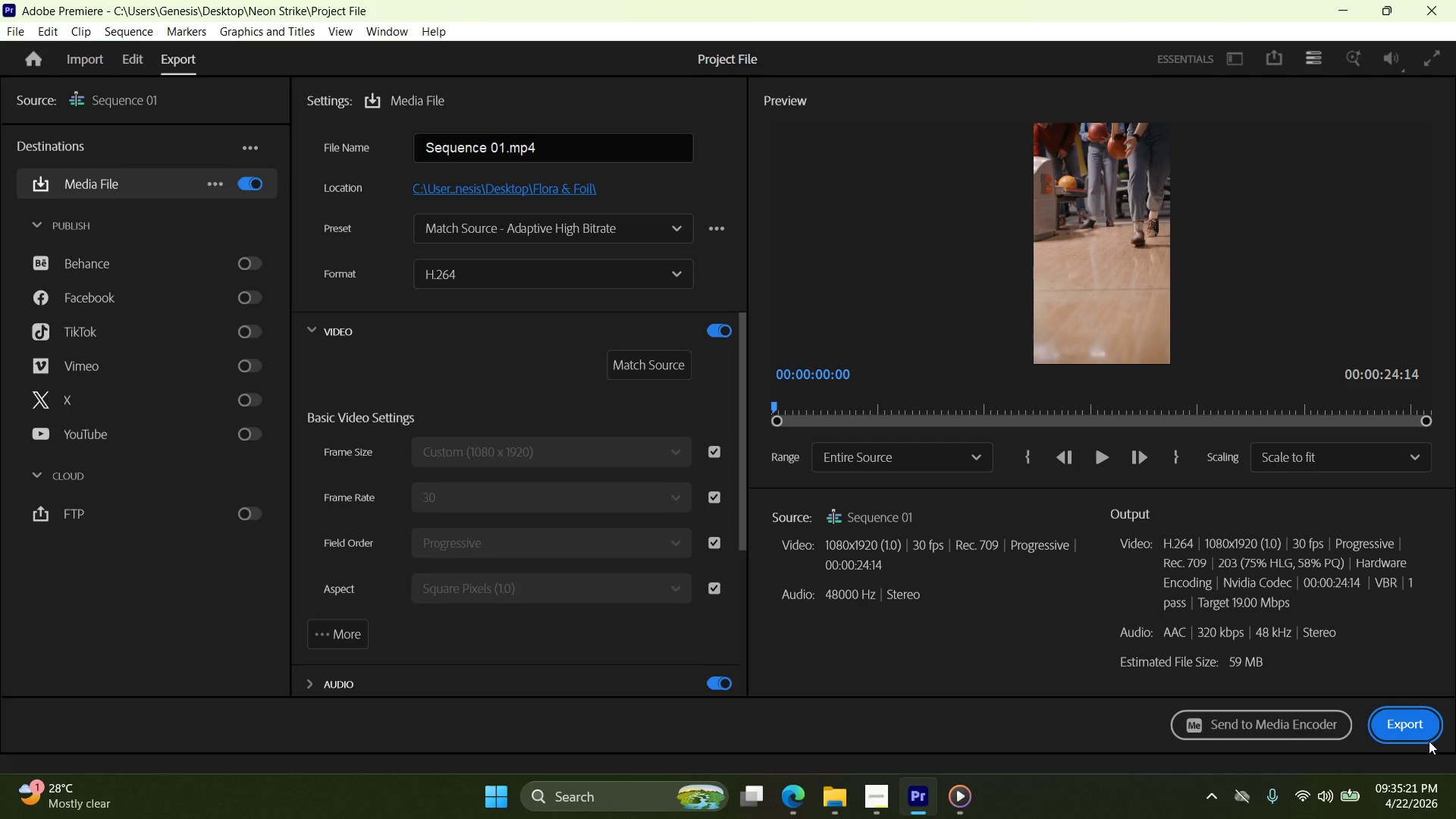 
wait(15.95)
 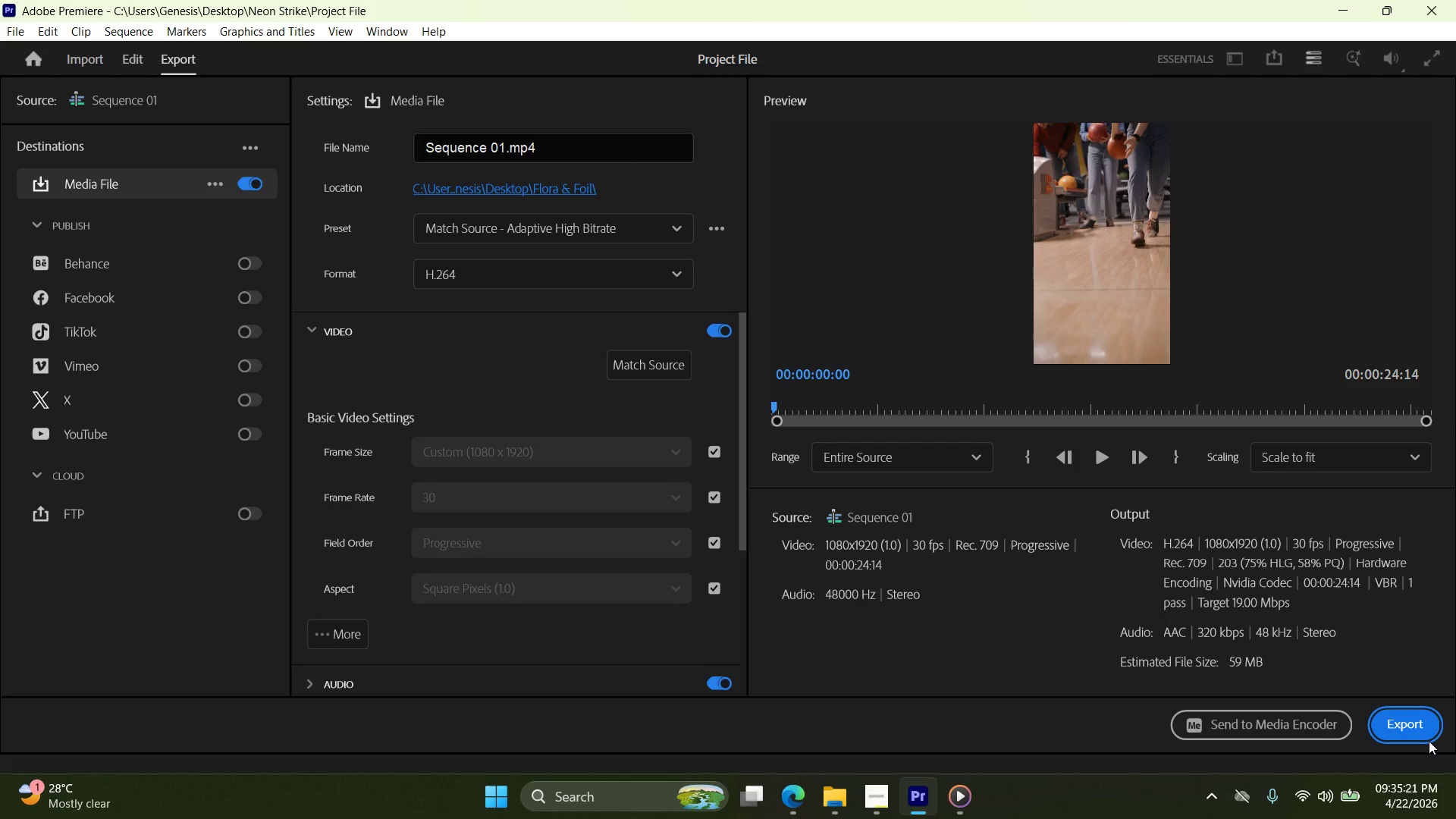 
key(Escape)
 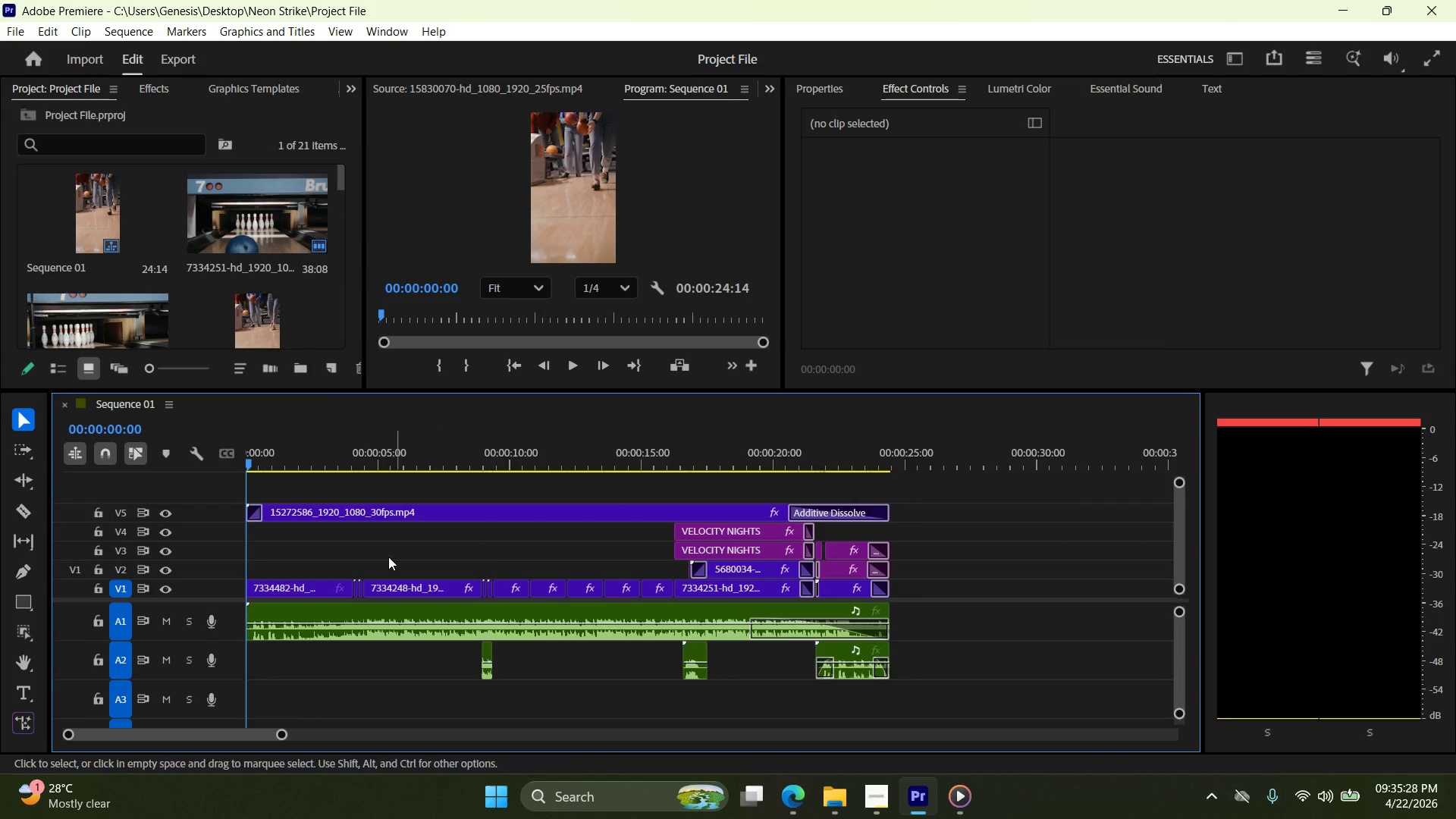 
left_click([294, 589])
 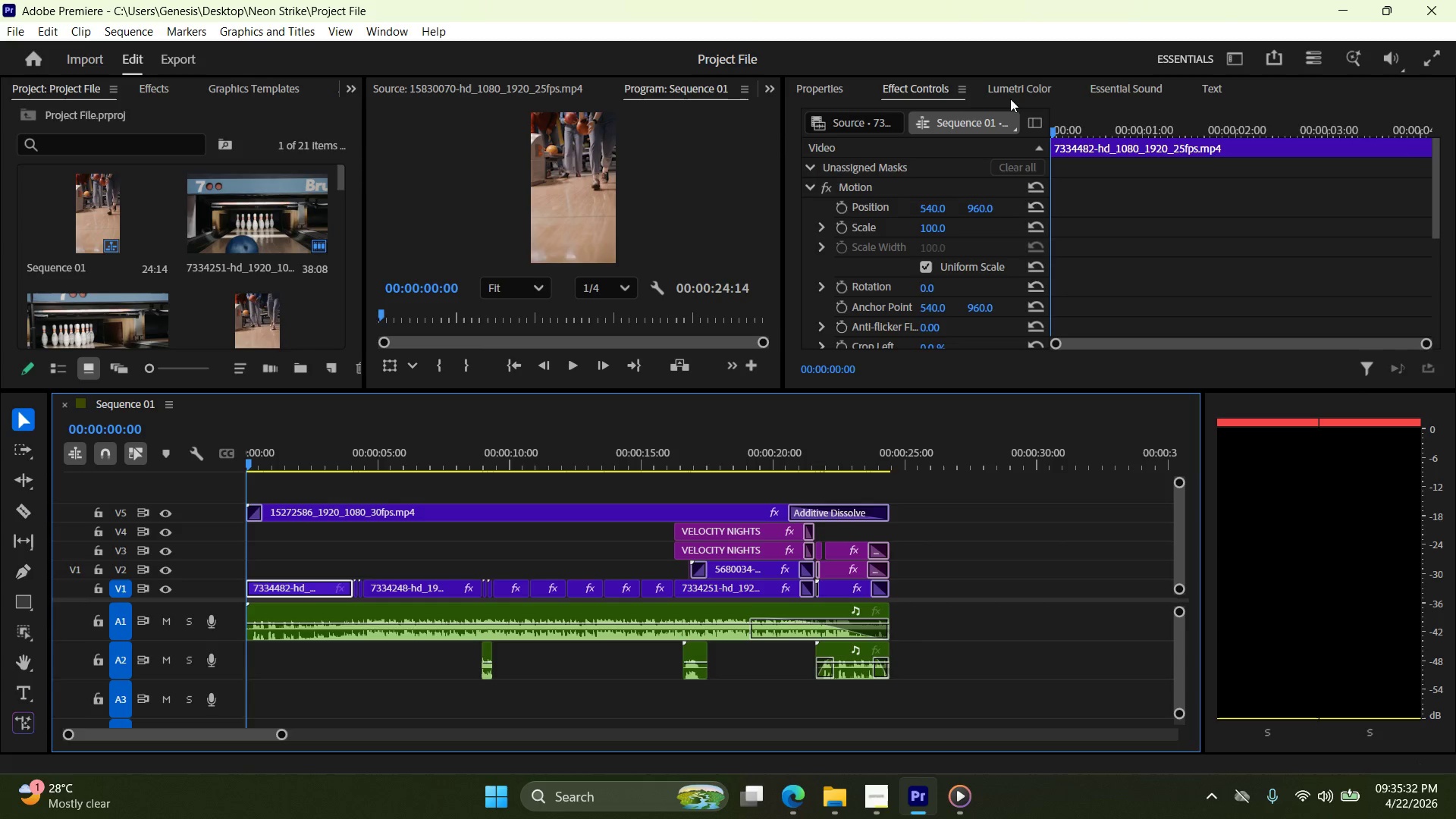 
left_click([478, 519])
 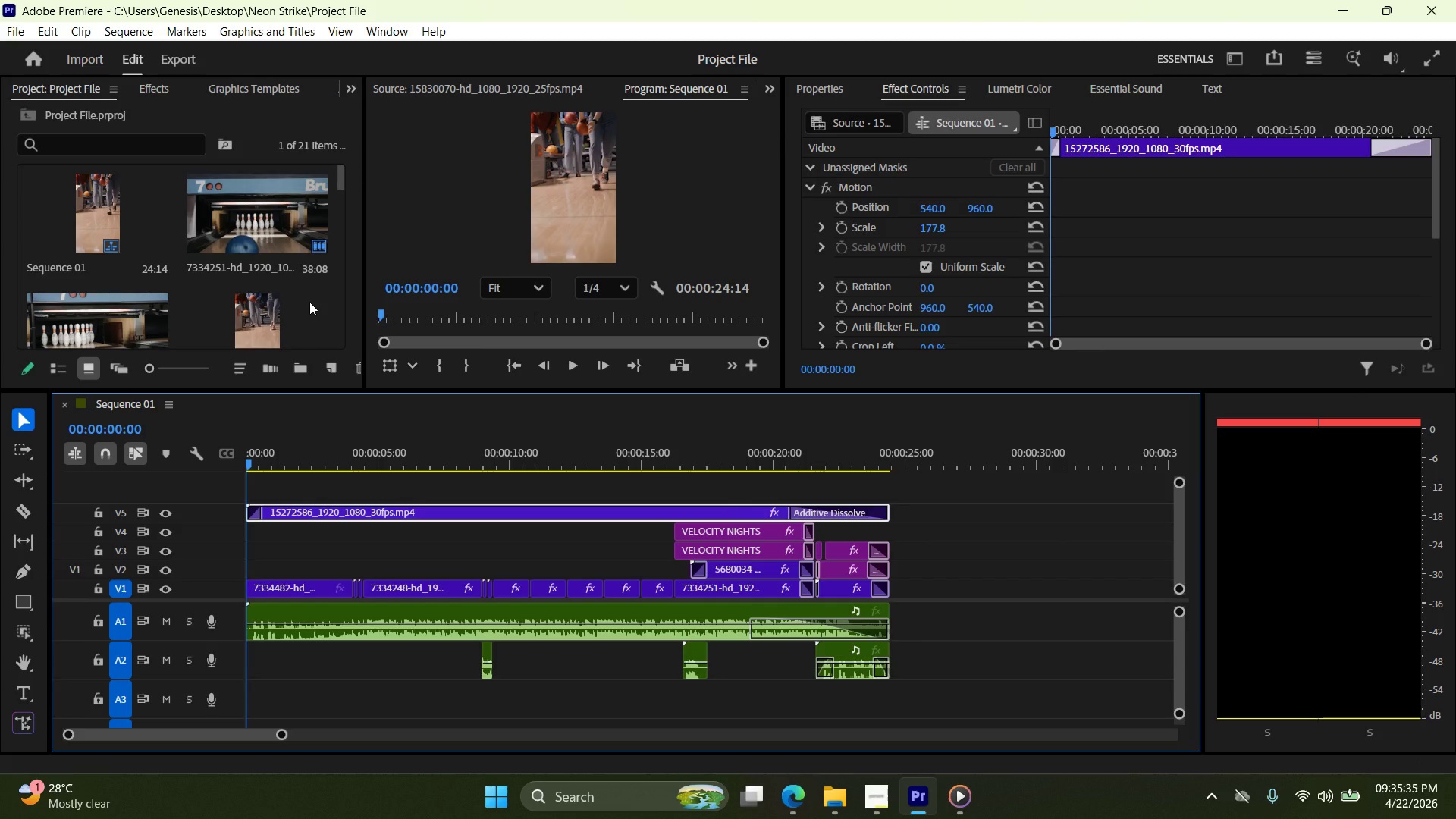 
key(Delete)
 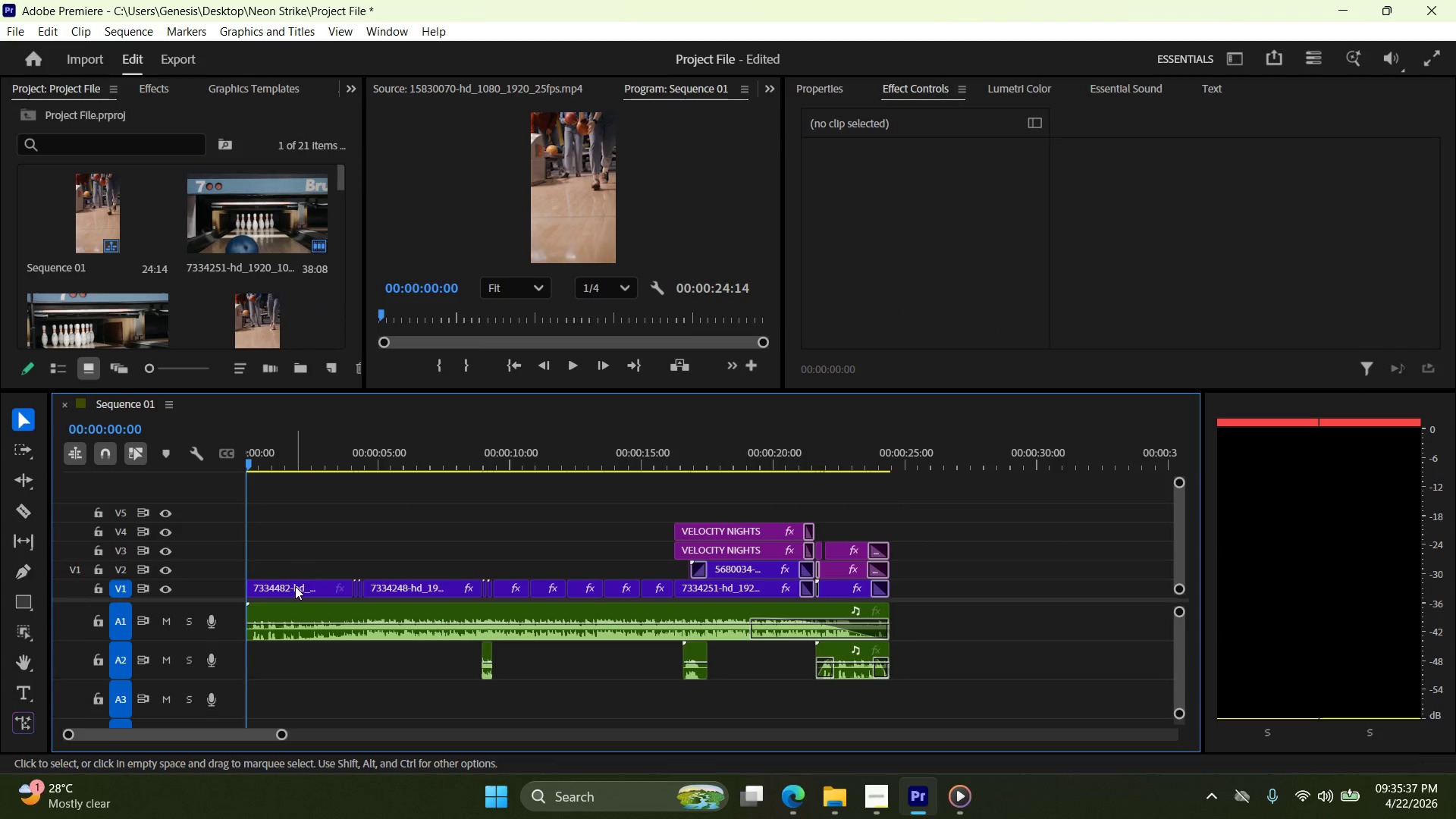 
left_click([295, 586])
 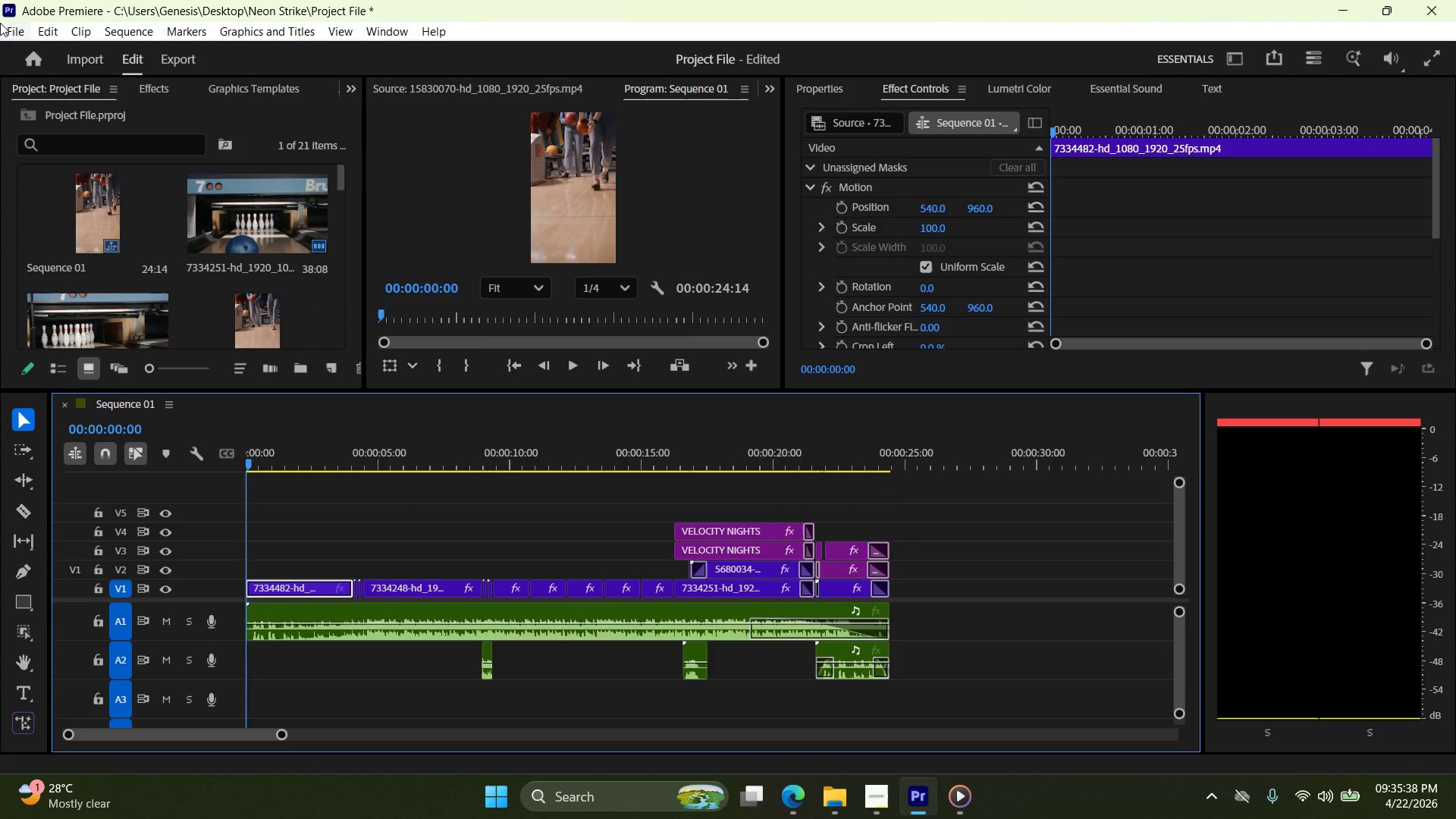 
left_click([11, 37])
 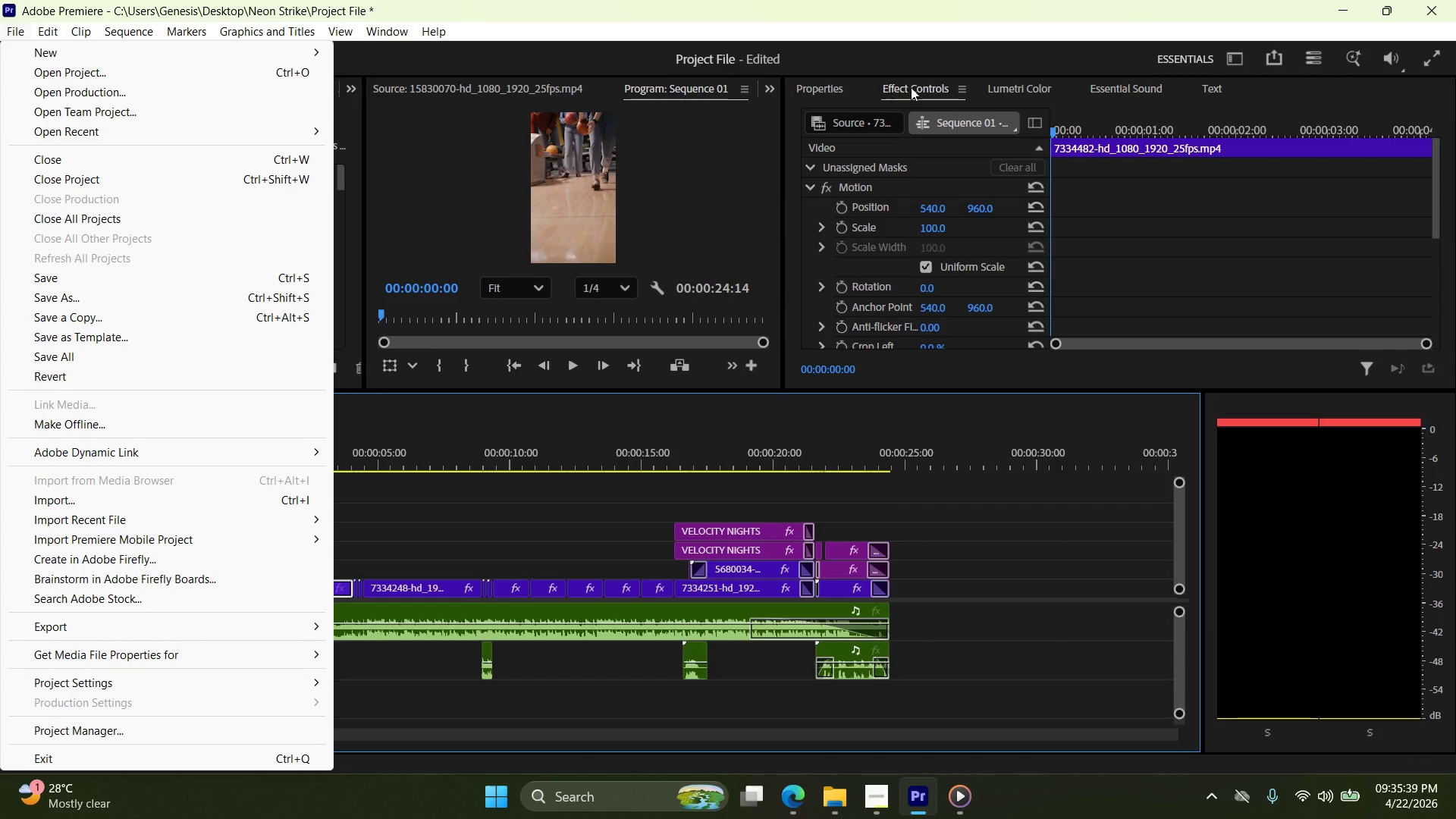 
left_click([994, 90])
 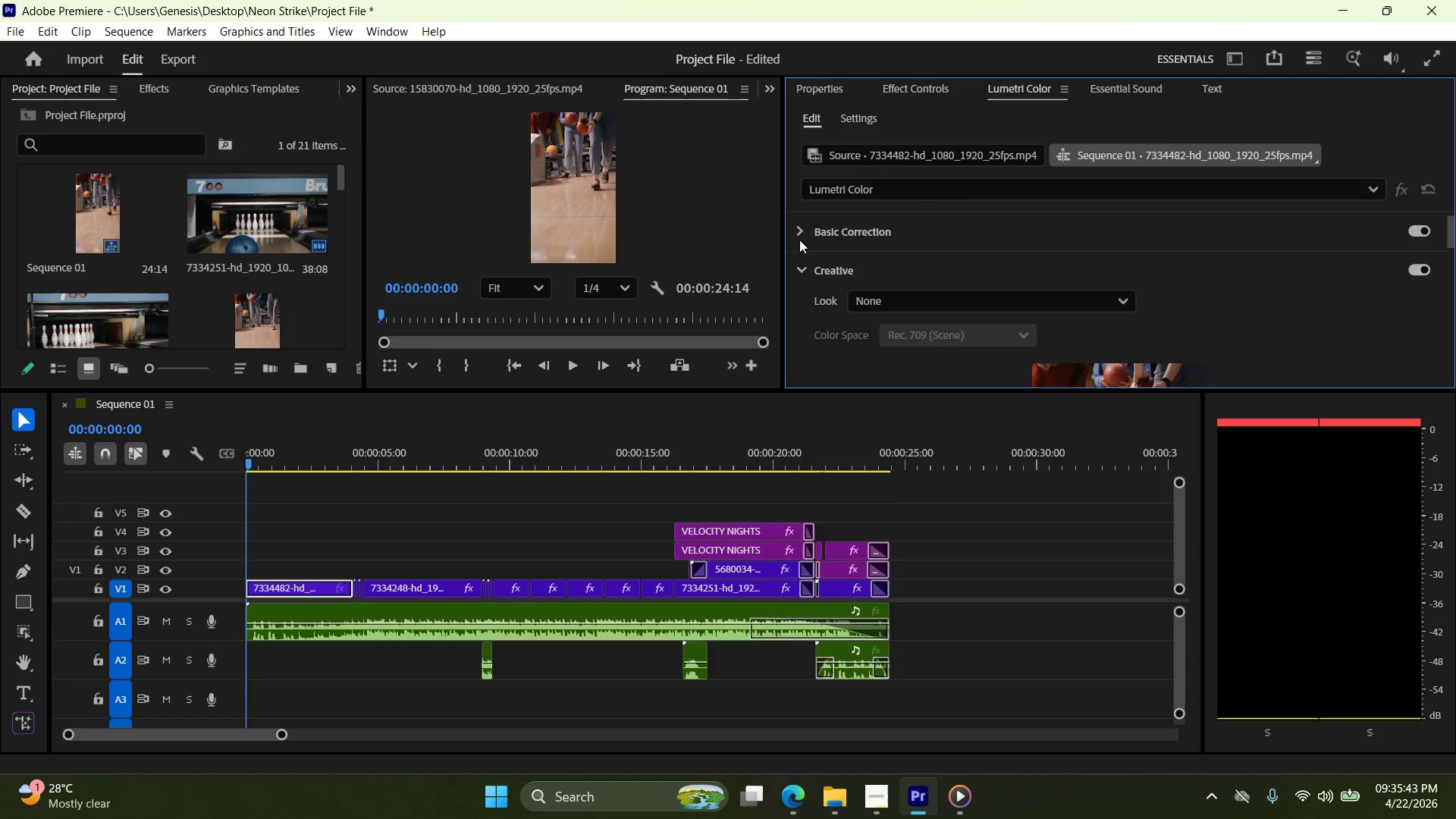 
left_click([802, 234])
 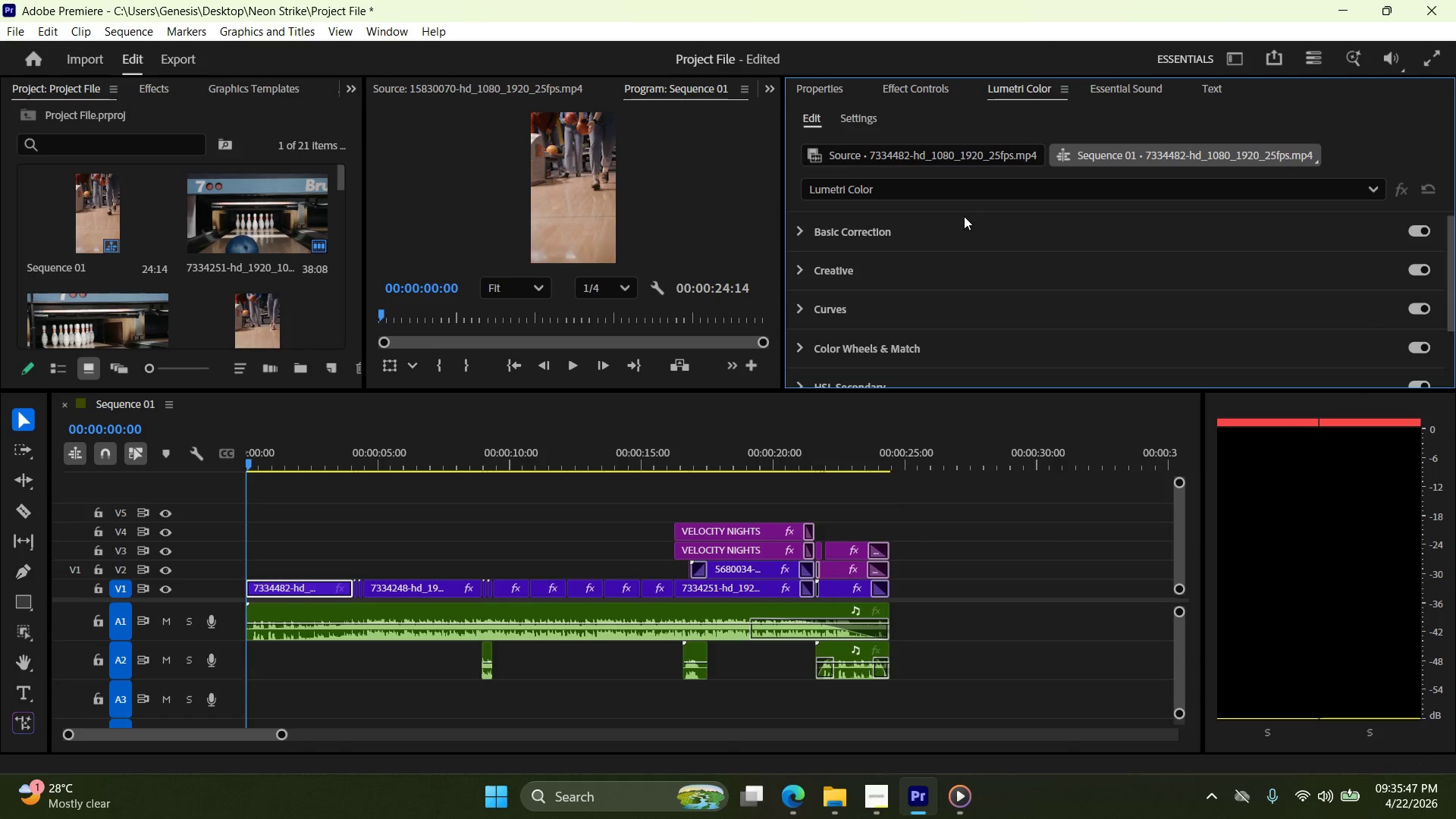 
left_click([805, 235])
 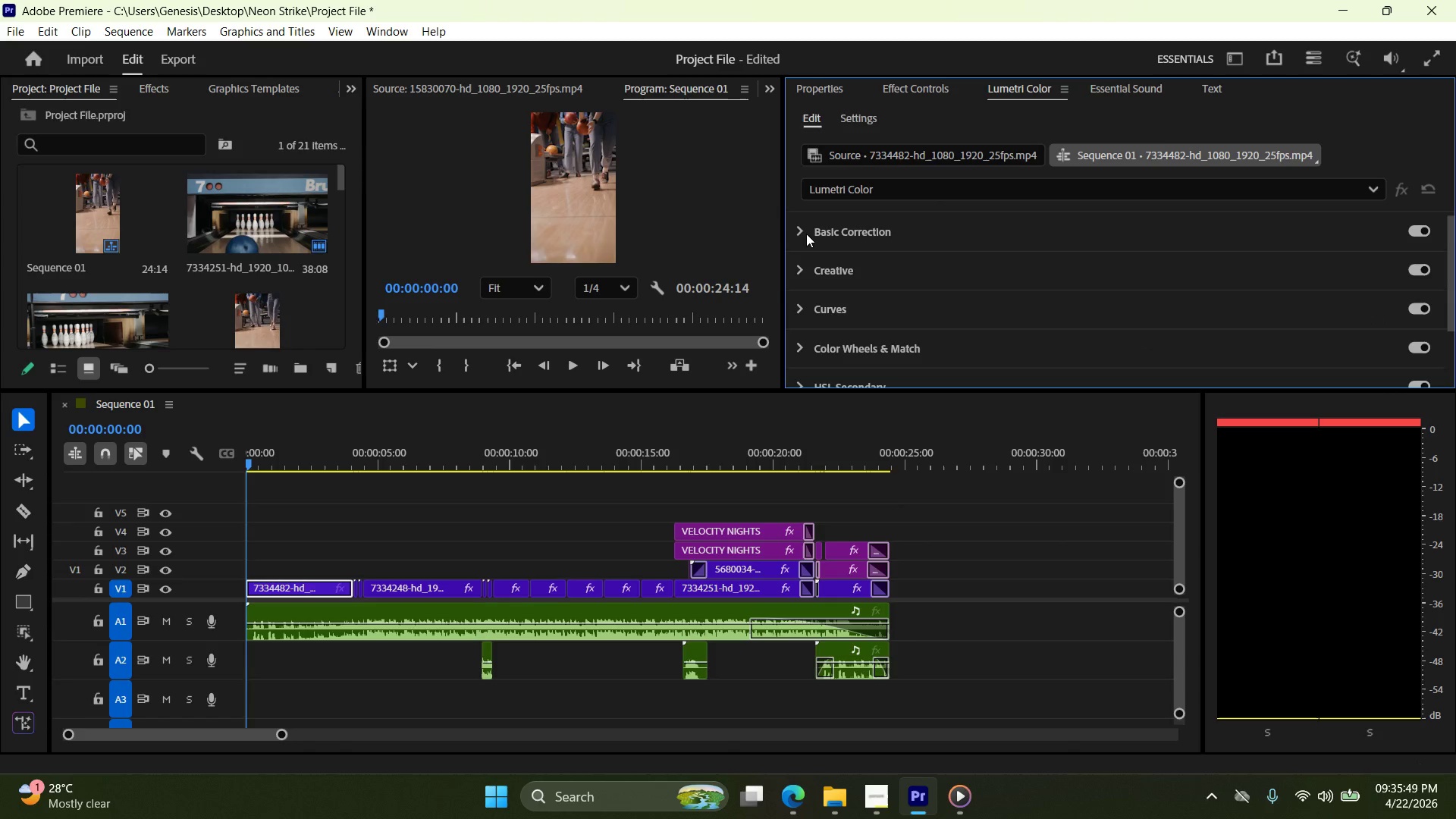 
left_click([805, 234])
 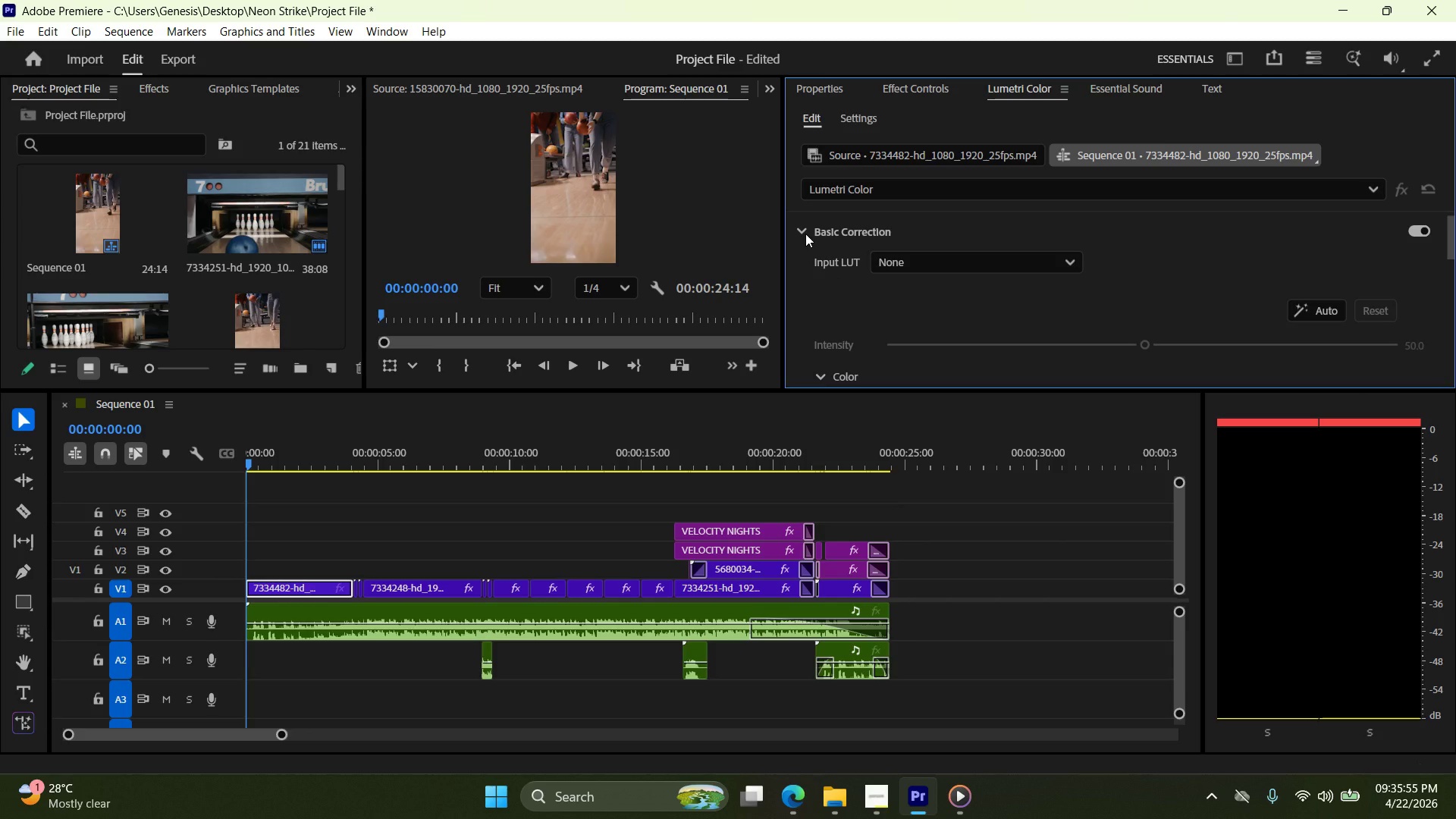 
wait(6.83)
 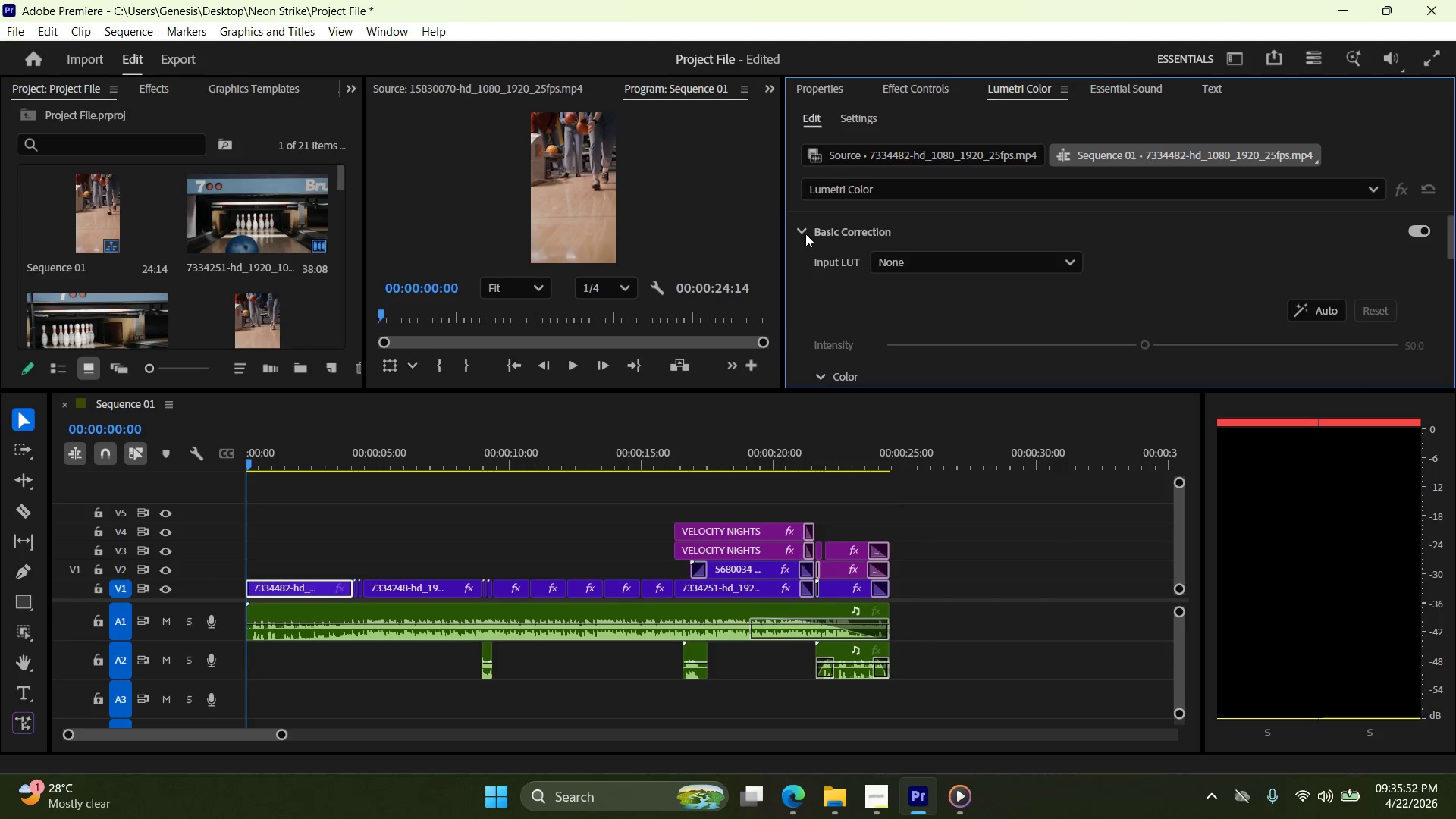 
scroll: coordinate [1004, 294], scroll_direction: down, amount: 15.0
 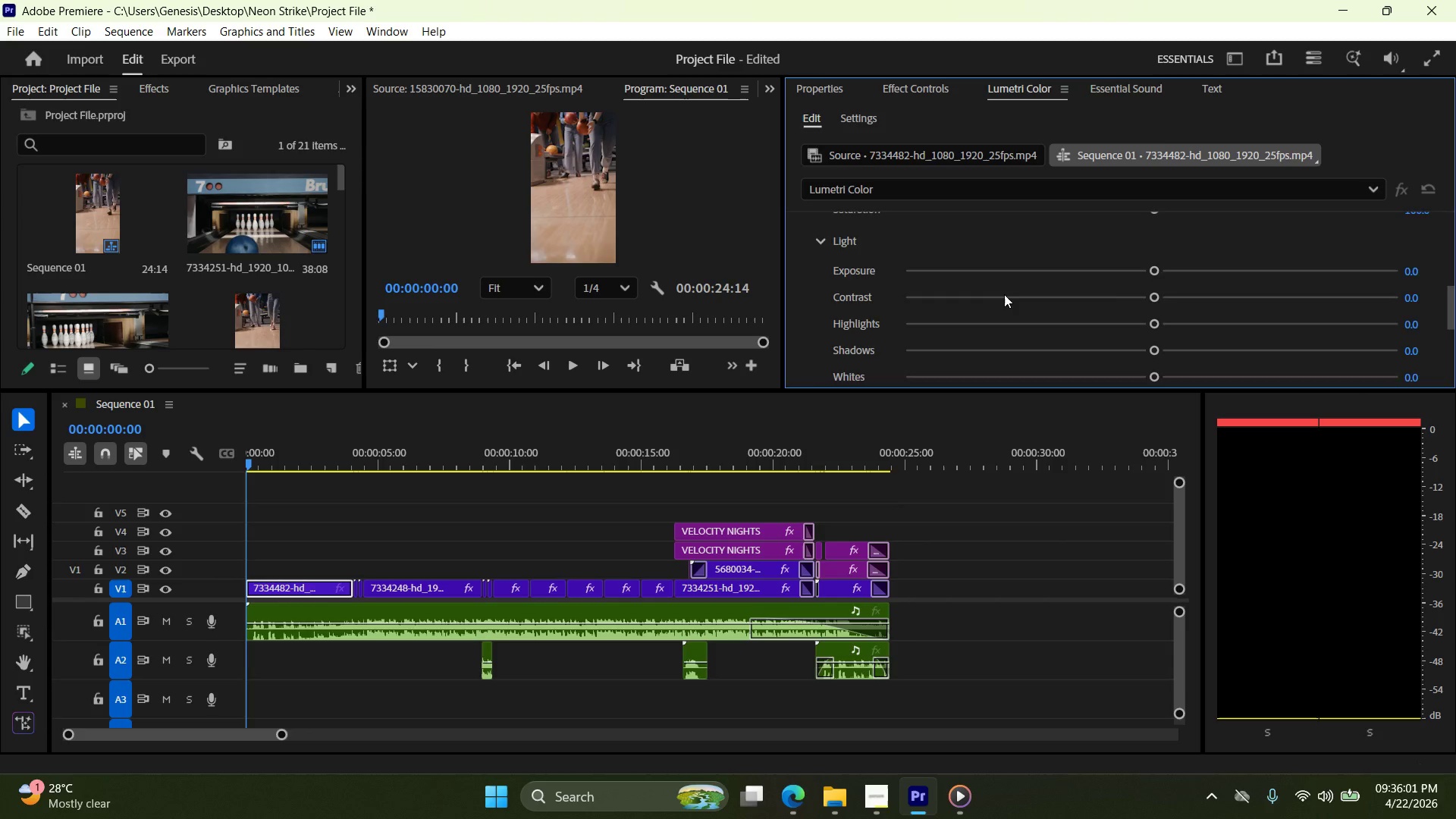 
scroll: coordinate [1116, 245], scroll_direction: up, amount: 5.0
 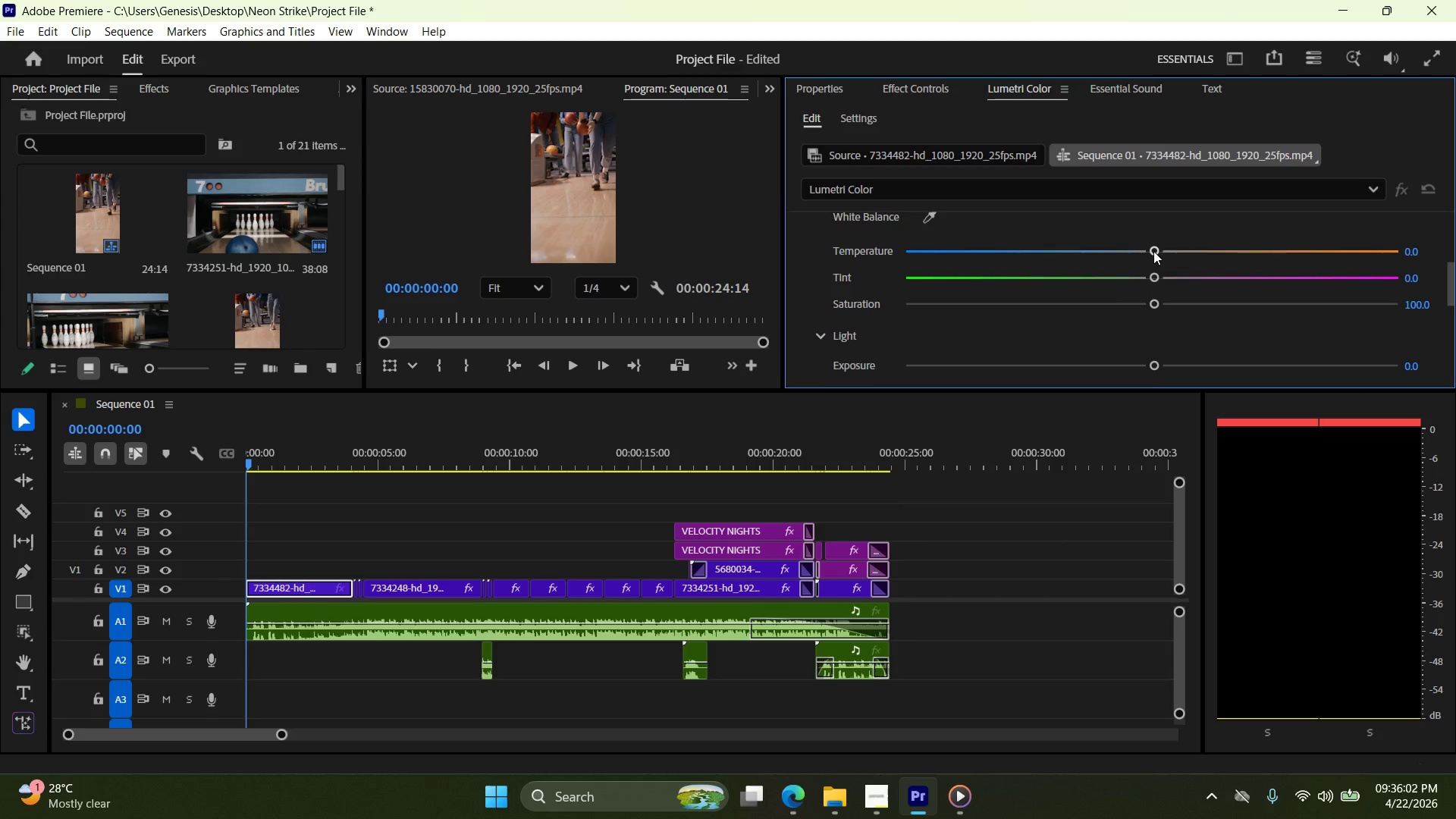 
left_click_drag(start_coordinate=[1153, 251], to_coordinate=[1117, 255])
 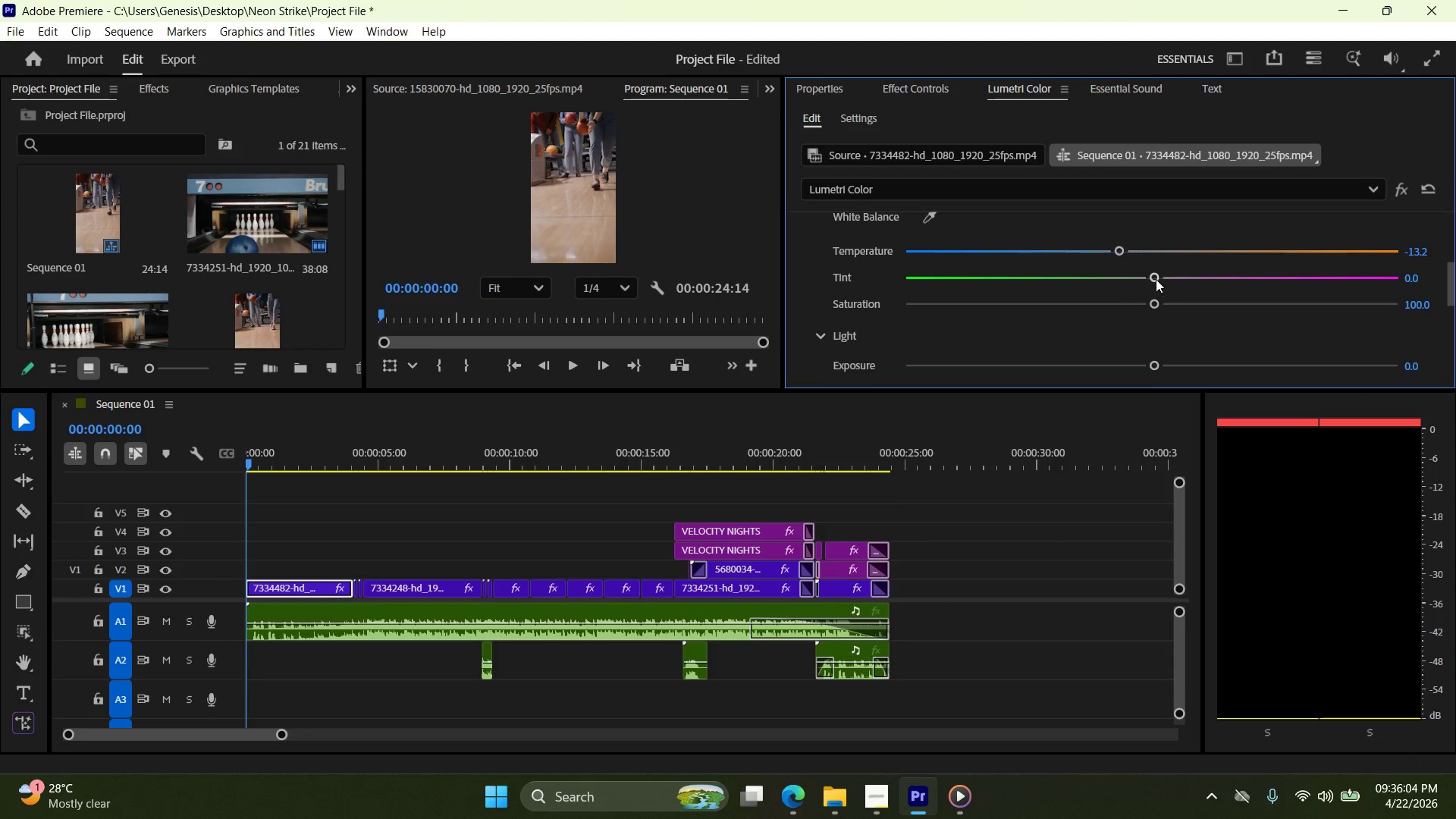 
left_click_drag(start_coordinate=[1156, 278], to_coordinate=[1182, 284])
 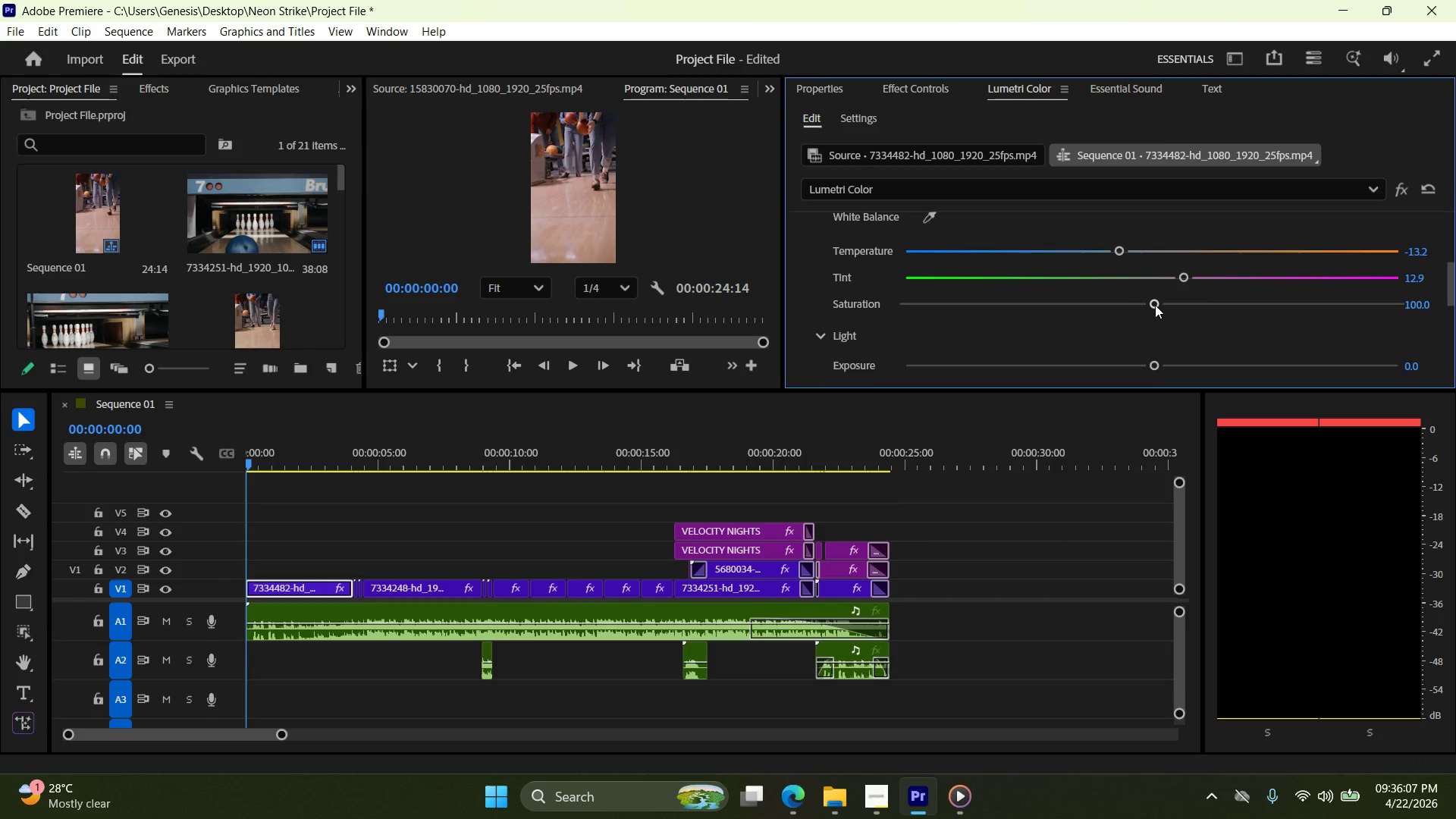 
left_click_drag(start_coordinate=[1153, 305], to_coordinate=[1146, 307])
 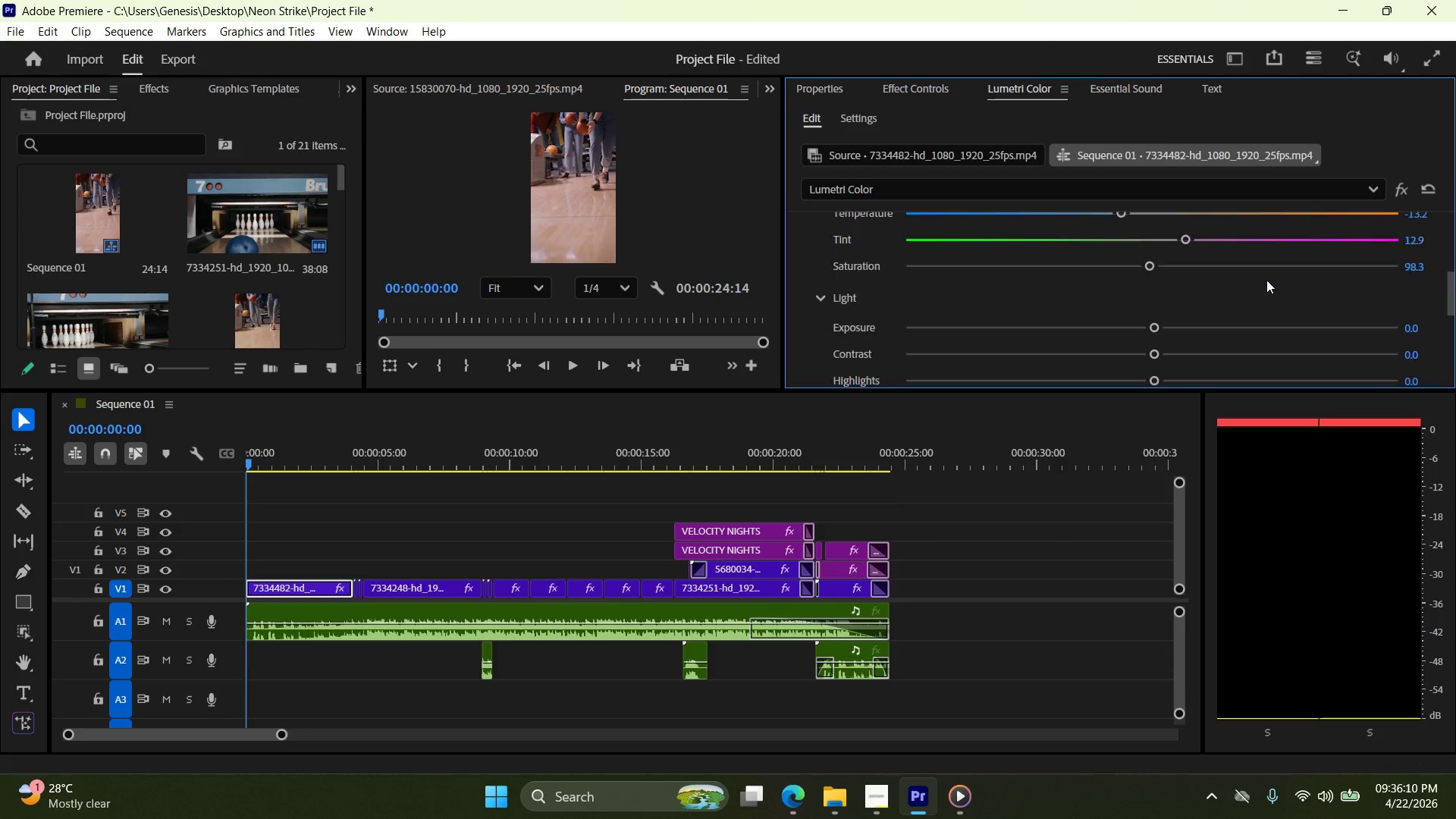 
scroll: coordinate [1267, 289], scroll_direction: down, amount: 20.0
 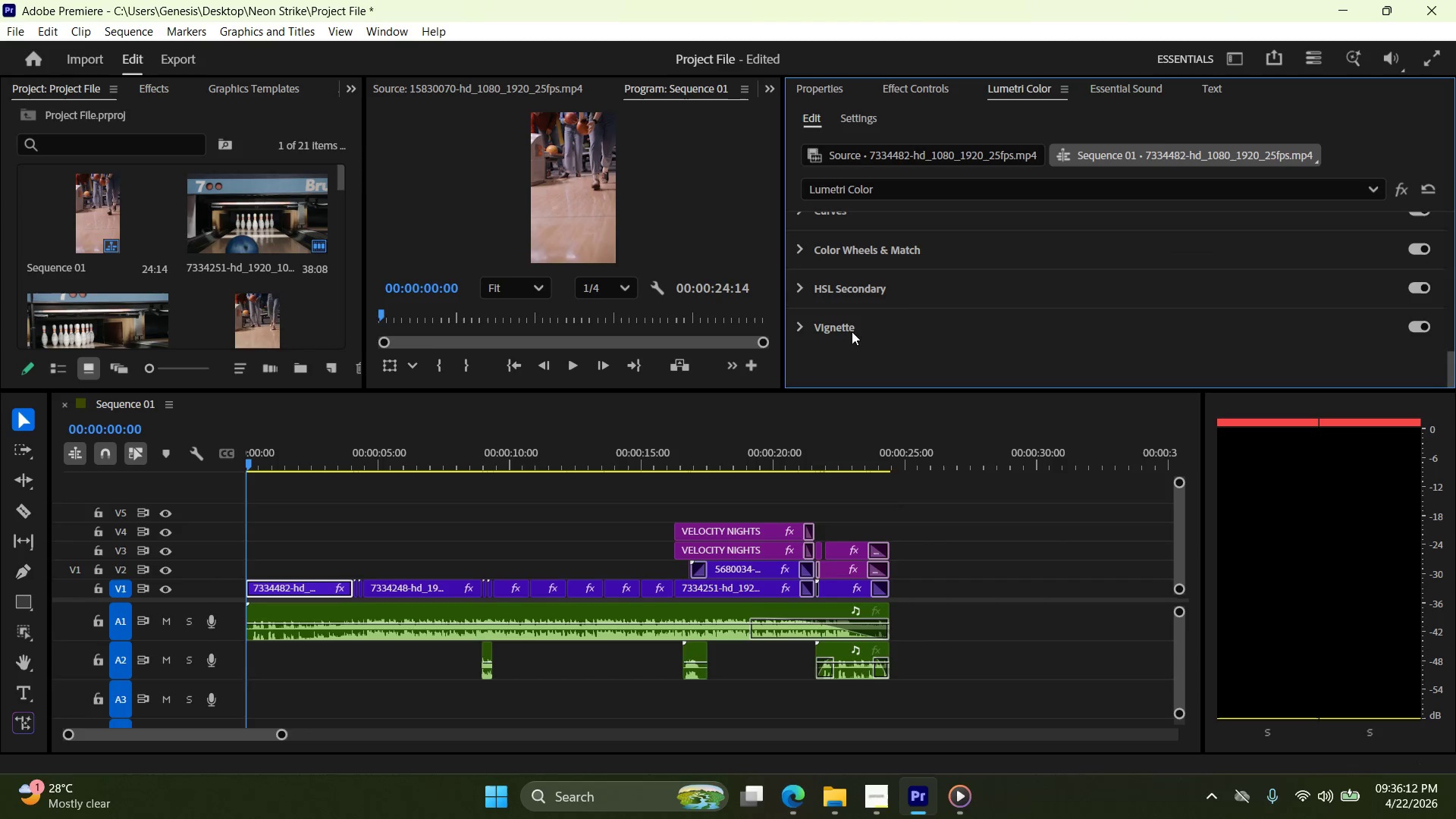 
scroll: coordinate [933, 300], scroll_direction: up, amount: 2.0
 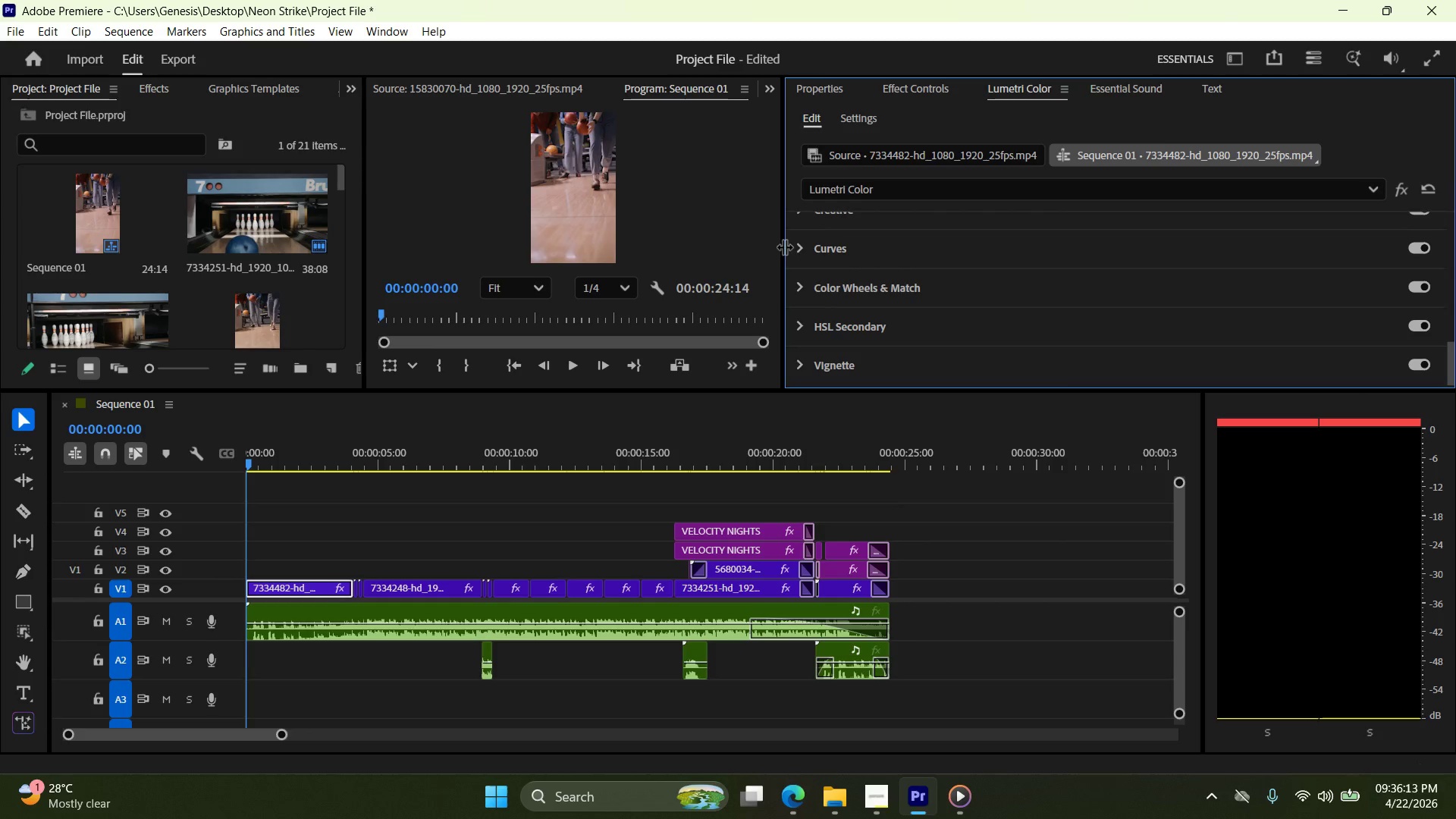 
left_click([793, 246])
 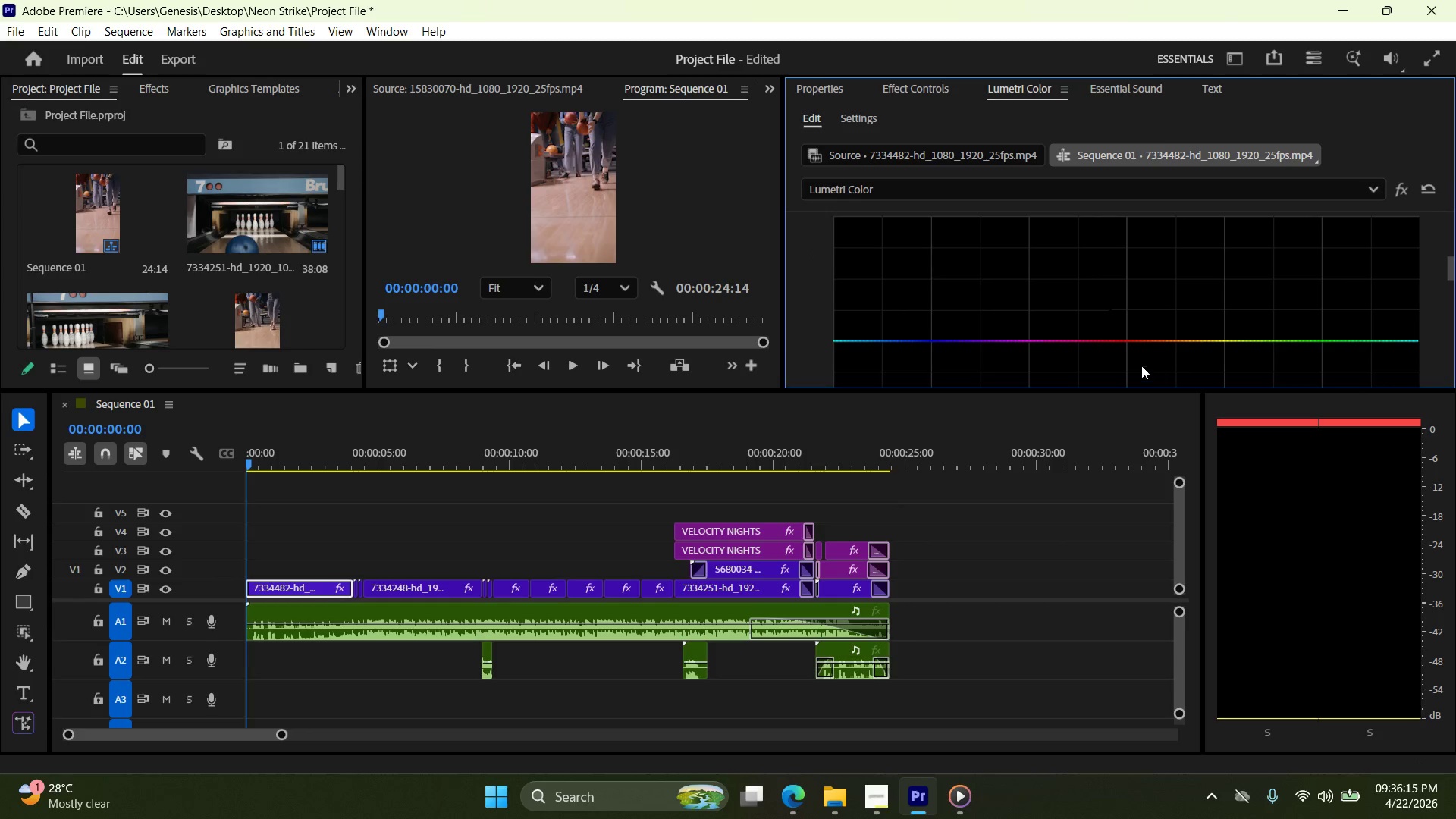 
left_click_drag(start_coordinate=[1144, 347], to_coordinate=[1146, 327])
 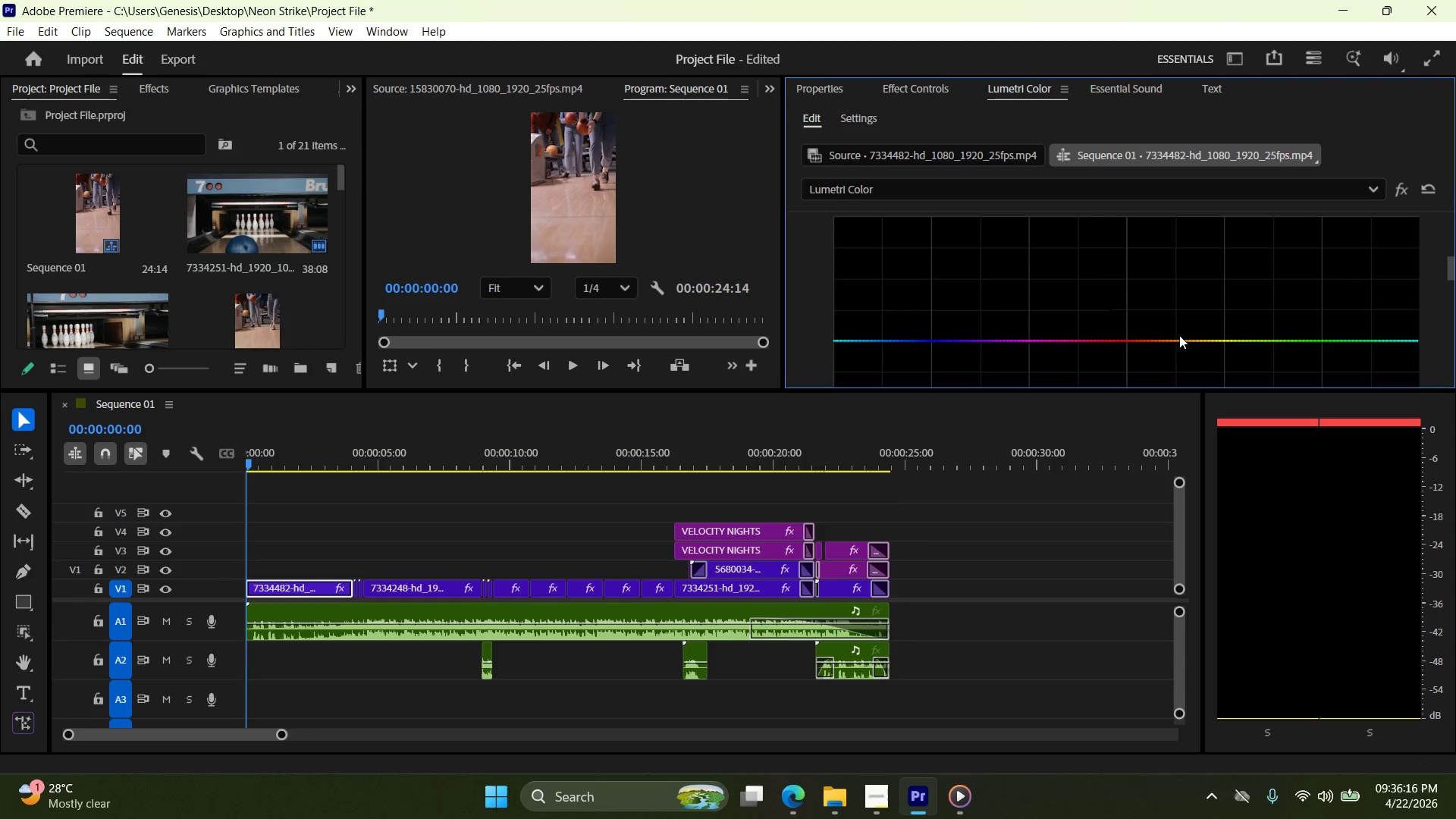 
left_click_drag(start_coordinate=[1179, 335], to_coordinate=[1180, 329])
 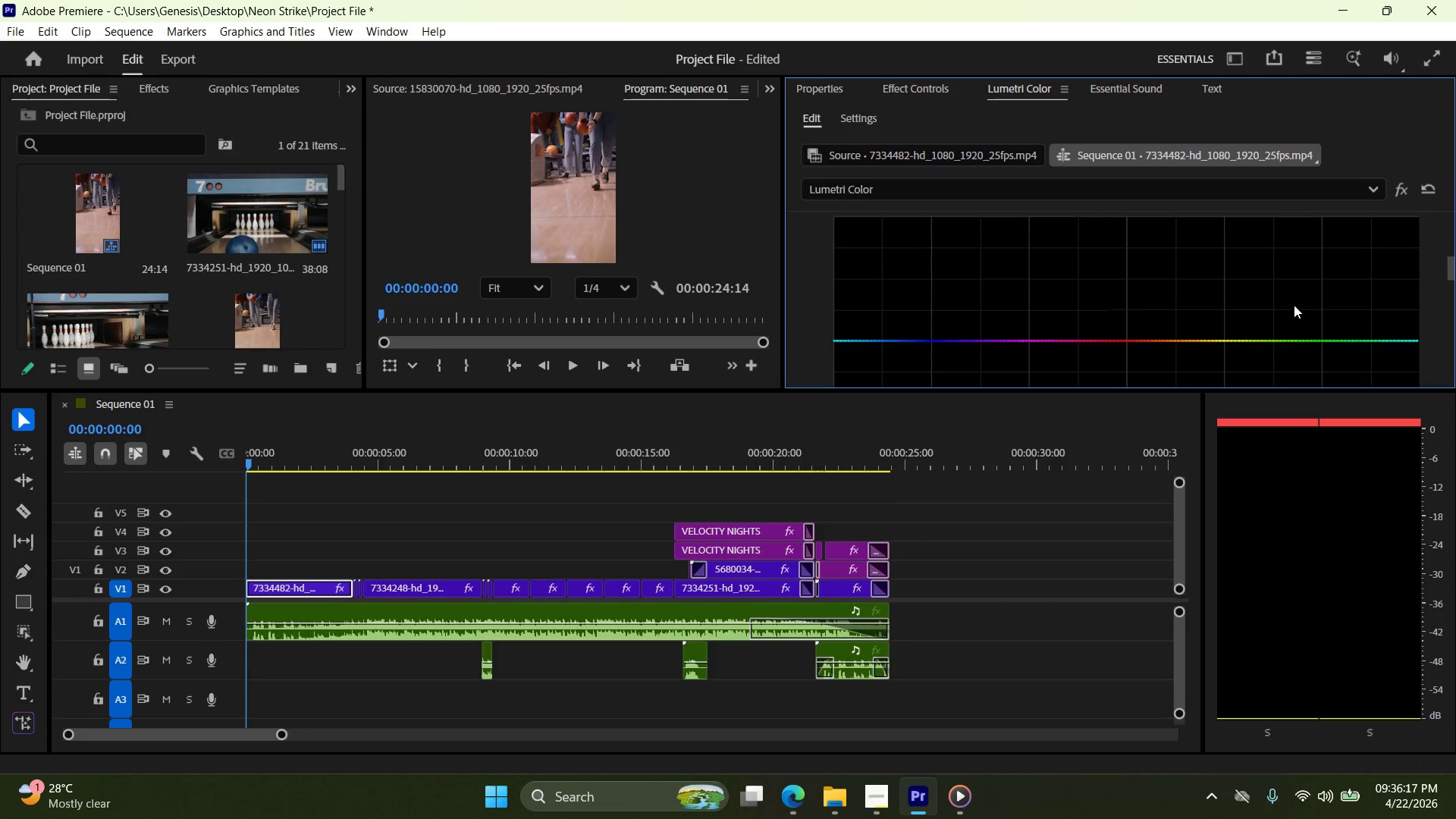 
scroll: coordinate [1292, 304], scroll_direction: down, amount: 5.0
 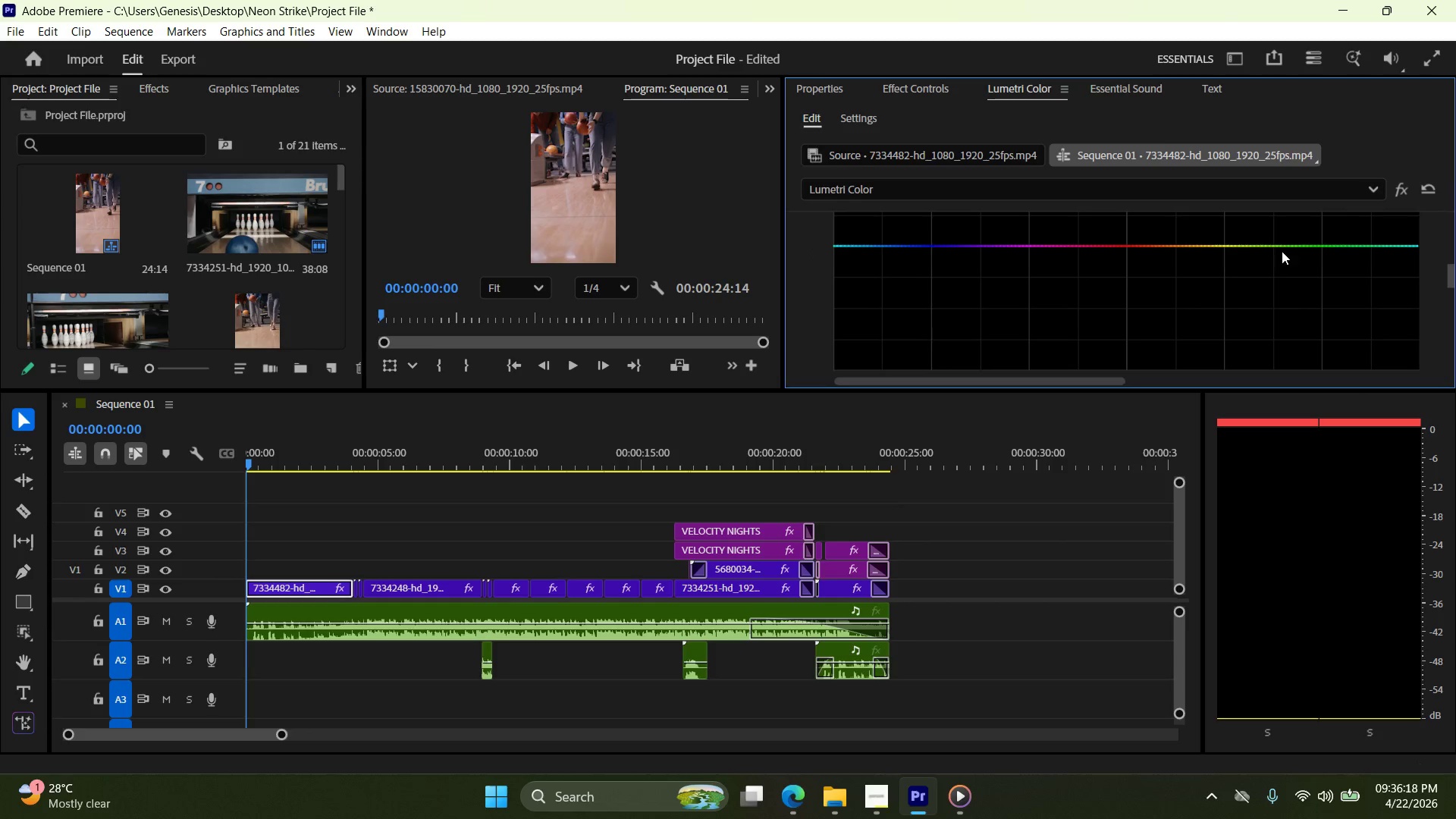 
left_click_drag(start_coordinate=[1285, 243], to_coordinate=[1285, 230])
 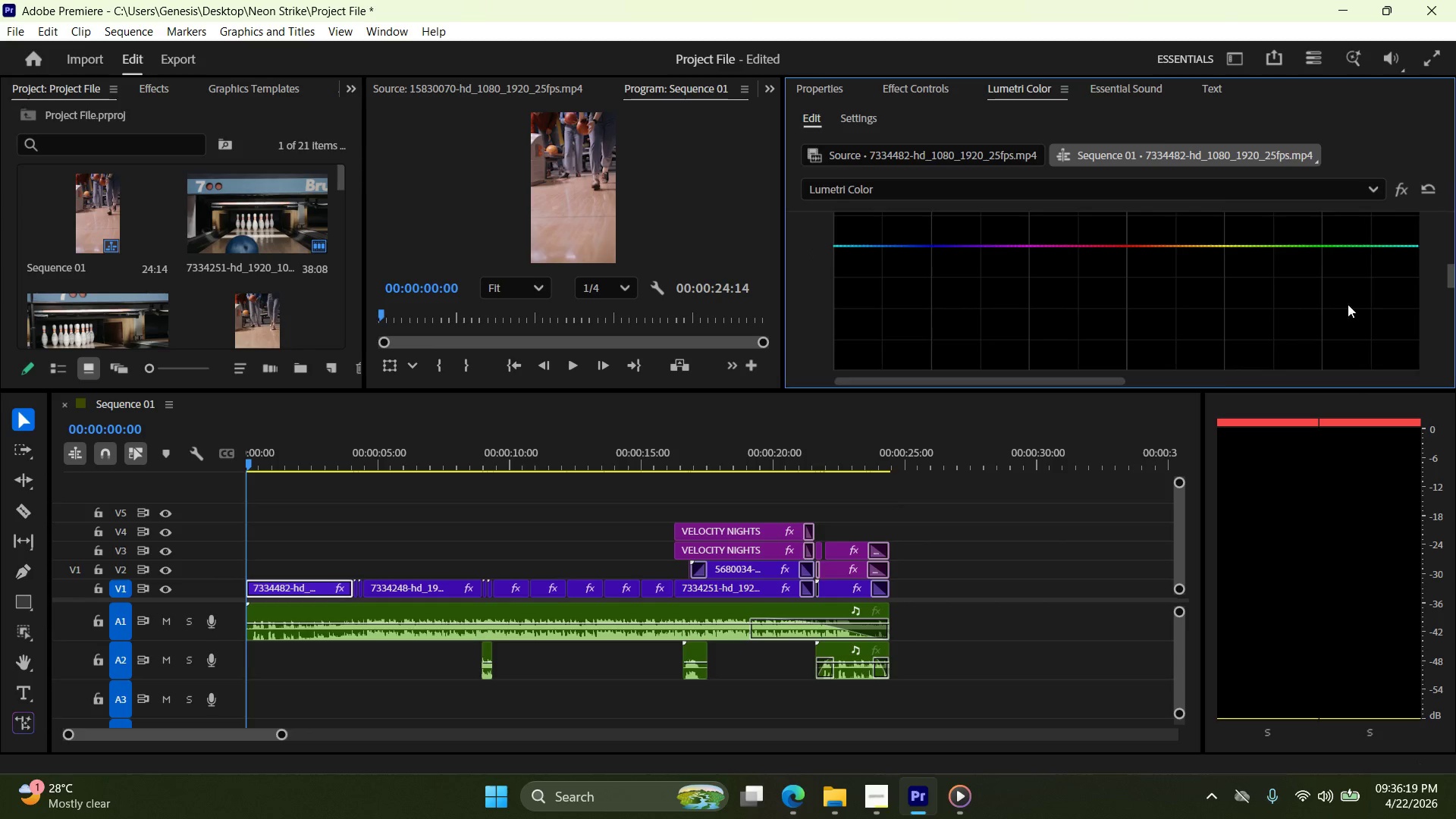 
scroll: coordinate [1181, 315], scroll_direction: up, amount: 22.0
 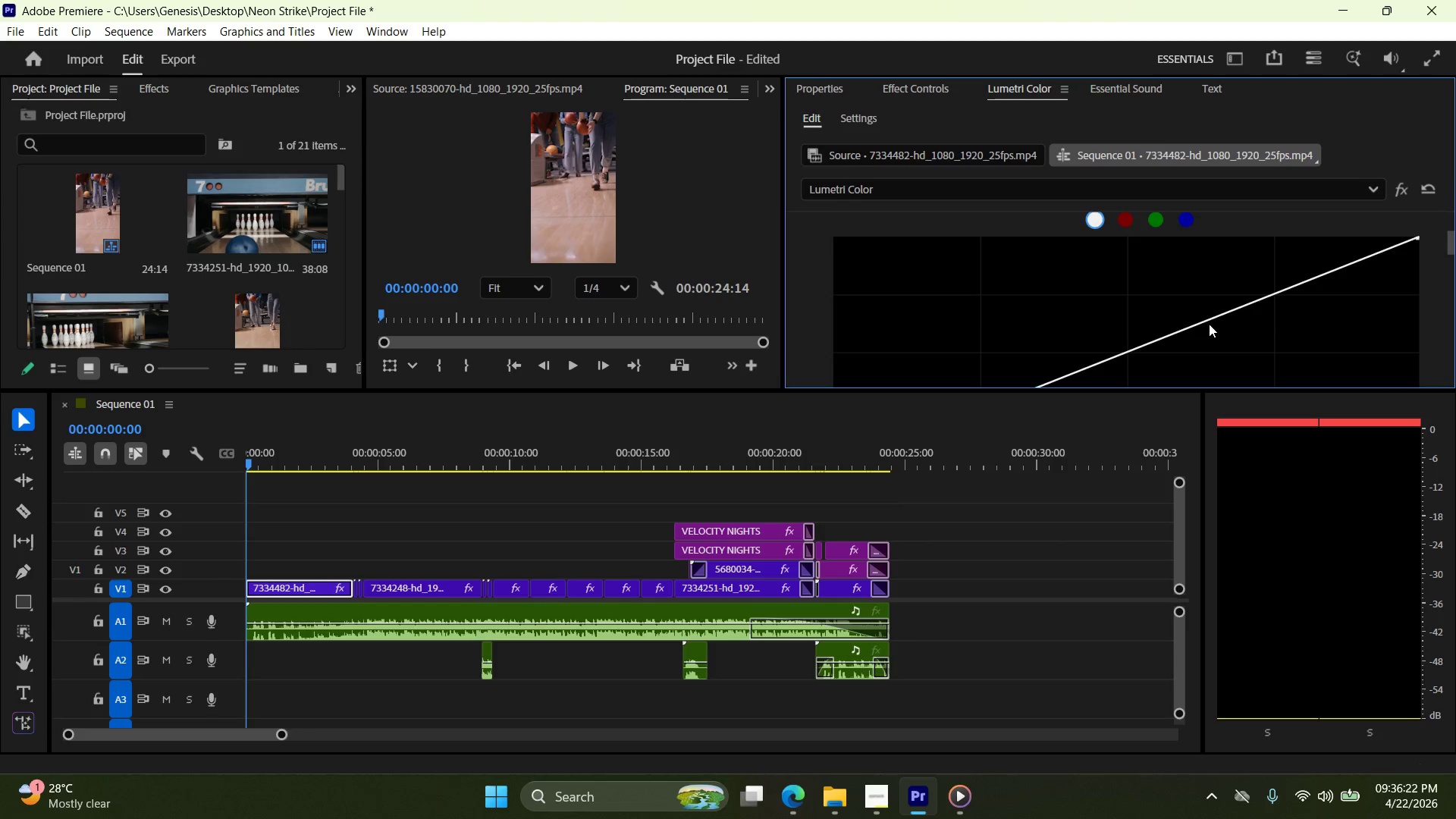 
left_click_drag(start_coordinate=[1209, 321], to_coordinate=[1200, 307])
 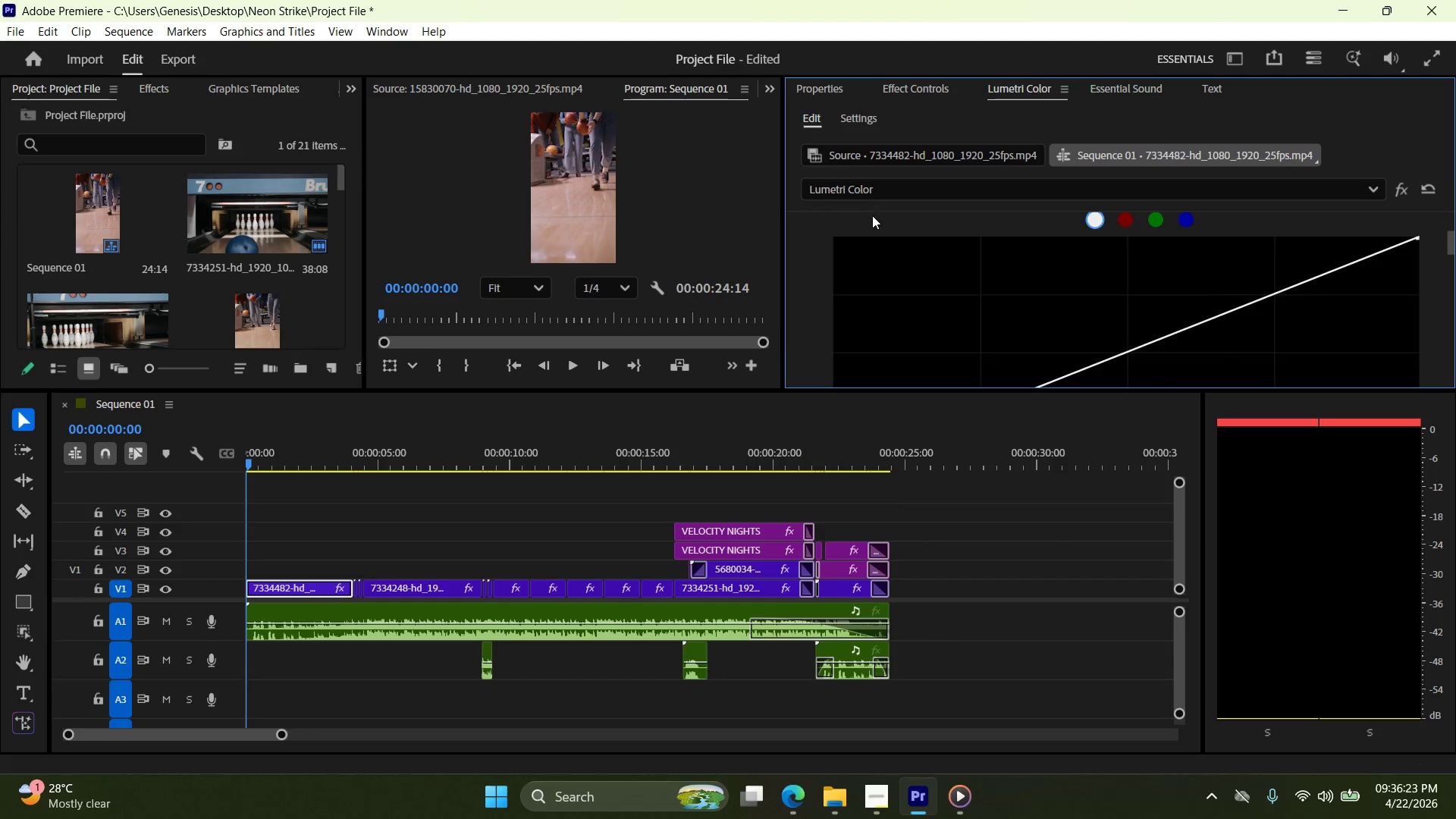 
scroll: coordinate [1028, 302], scroll_direction: up, amount: 9.0
 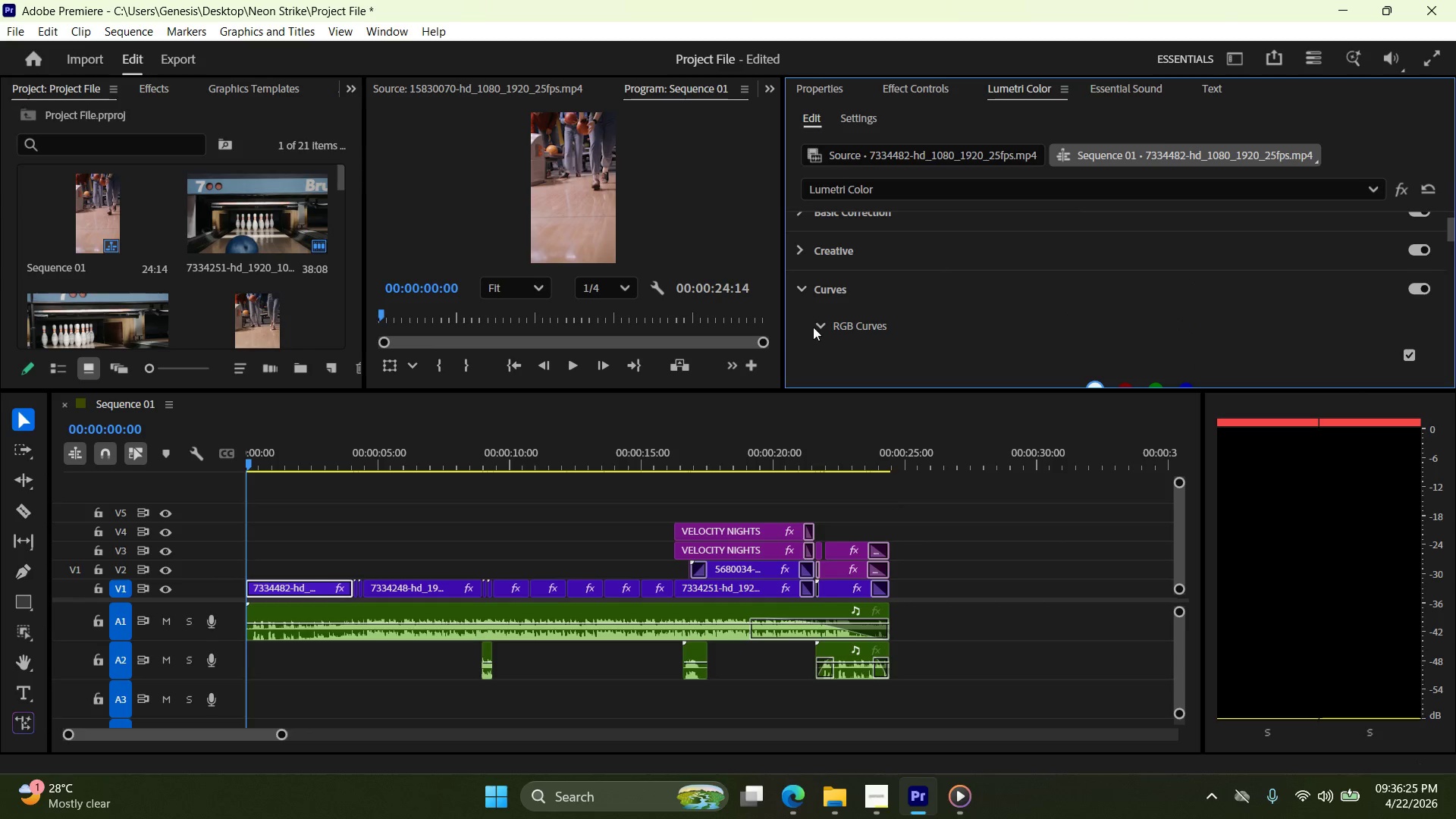 
left_click([815, 325])
 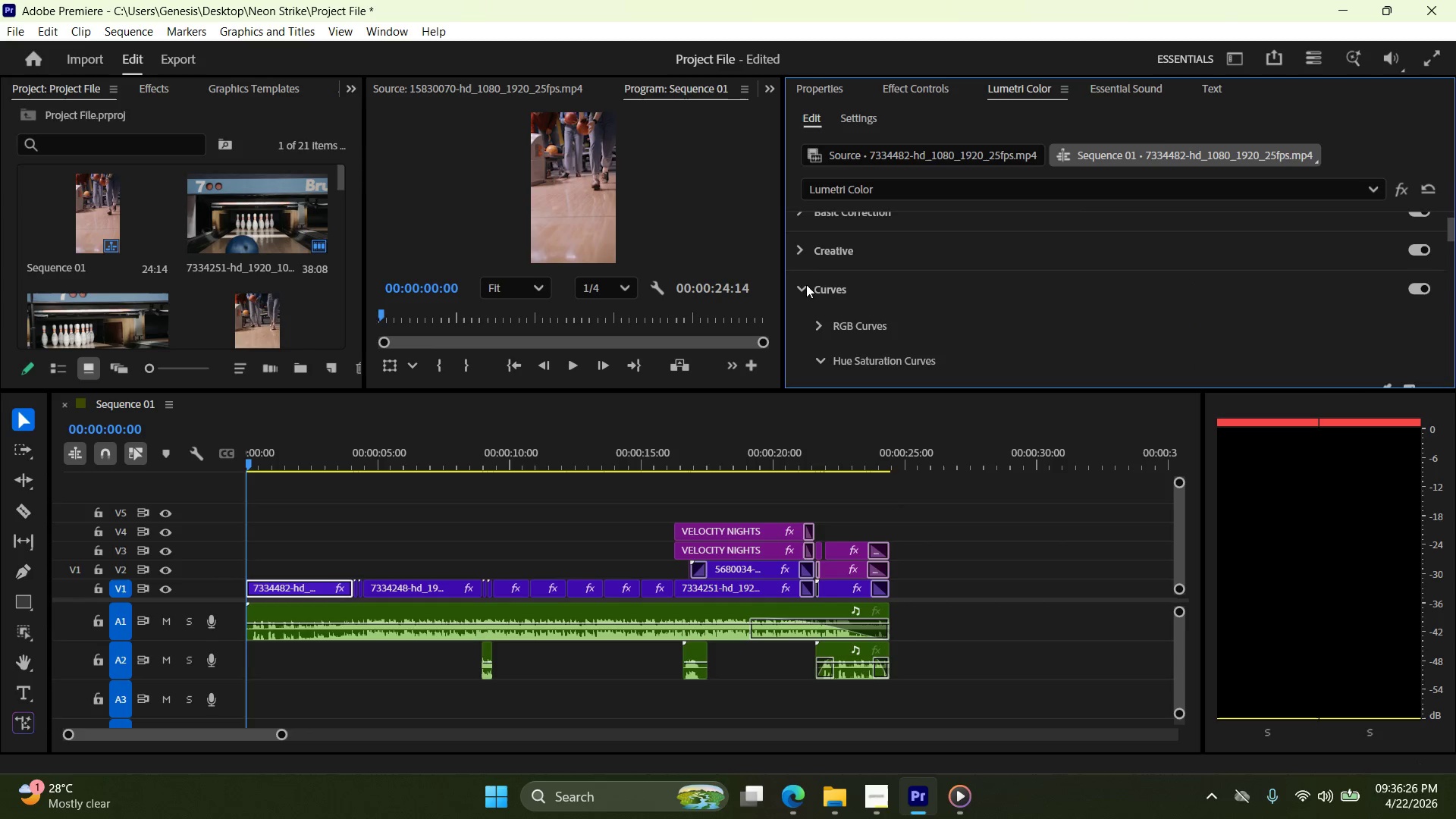 
double_click([802, 254])
 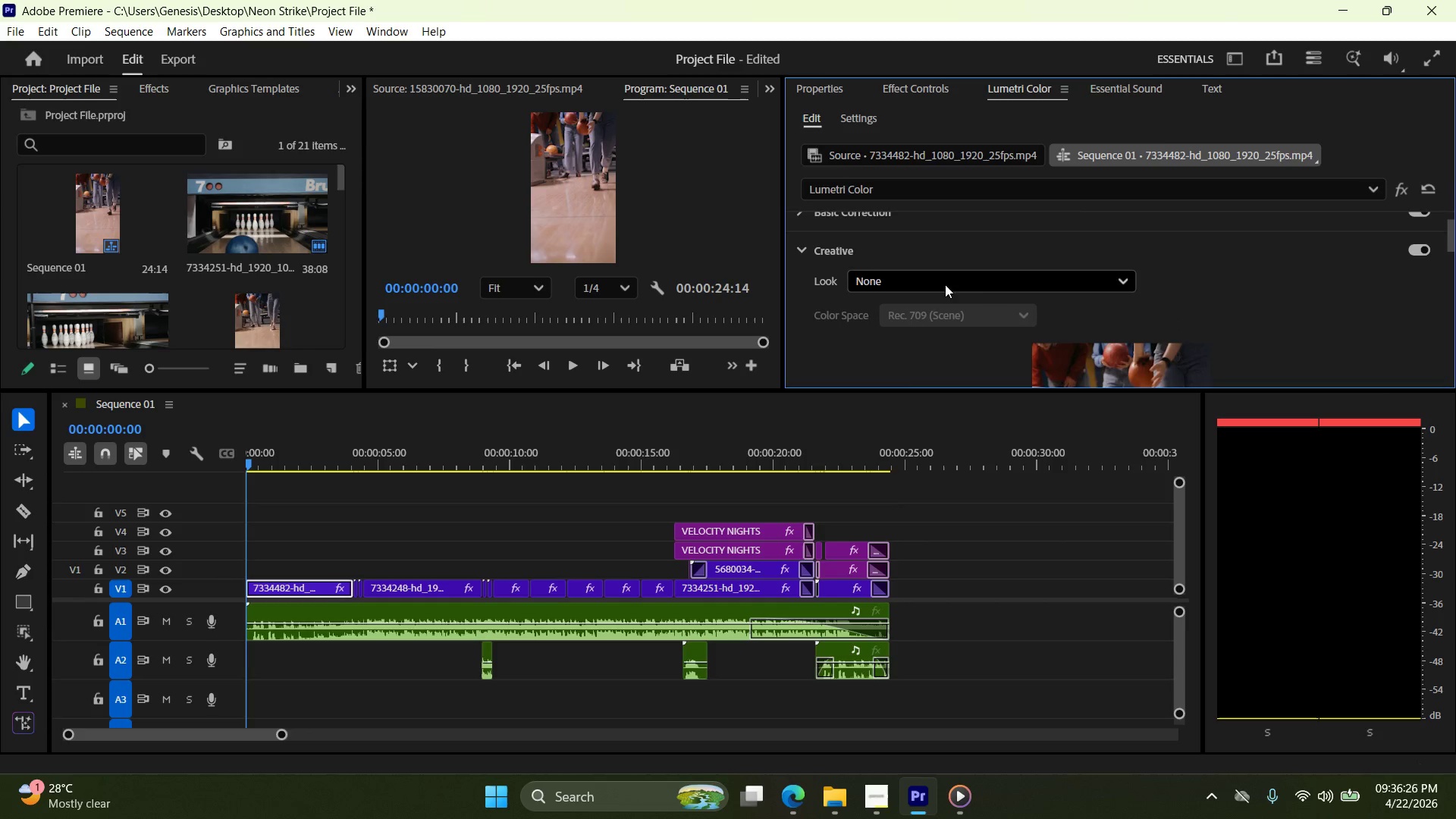 
scroll: coordinate [976, 293], scroll_direction: down, amount: 5.0
 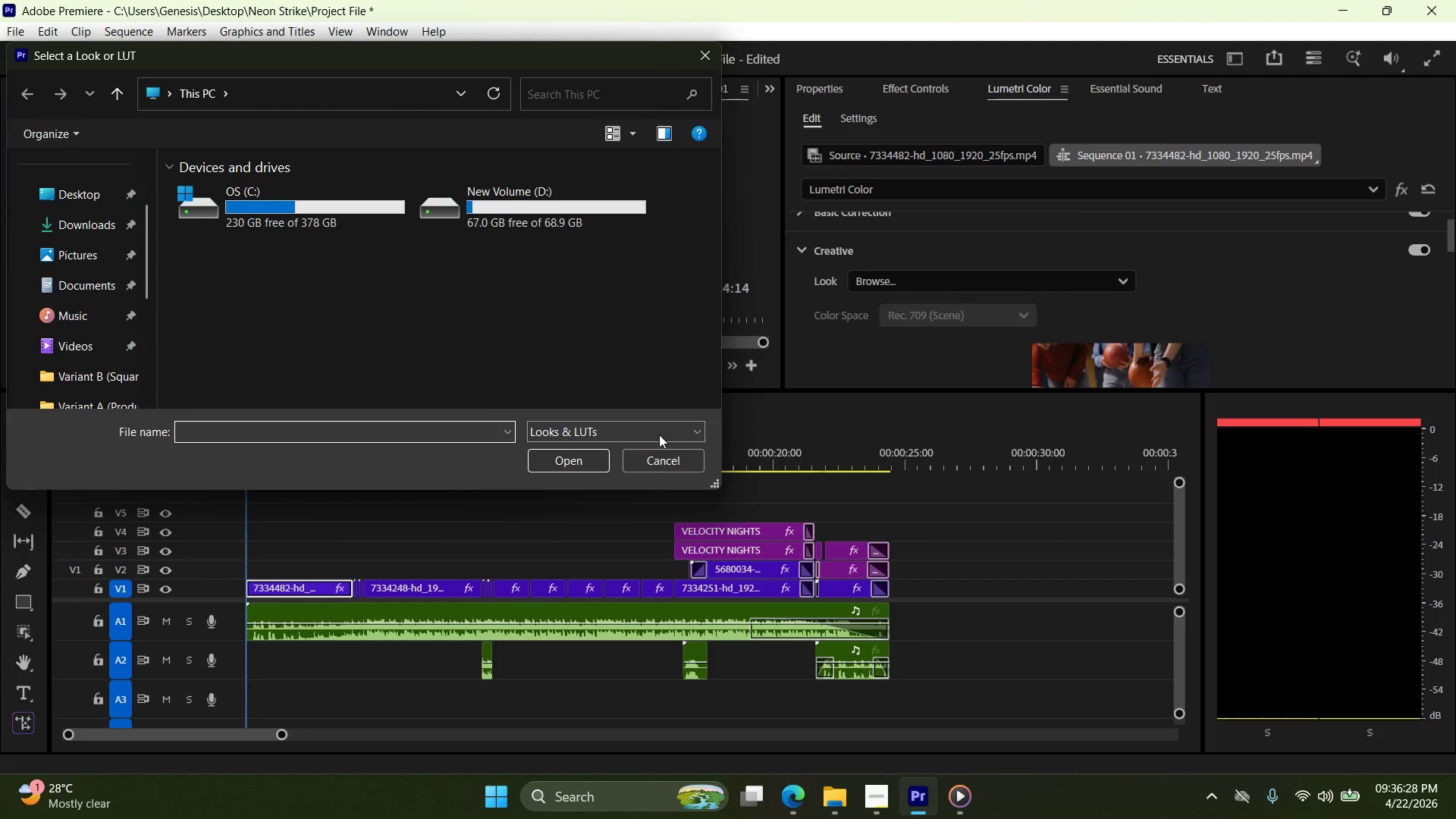 
left_click([664, 452])
 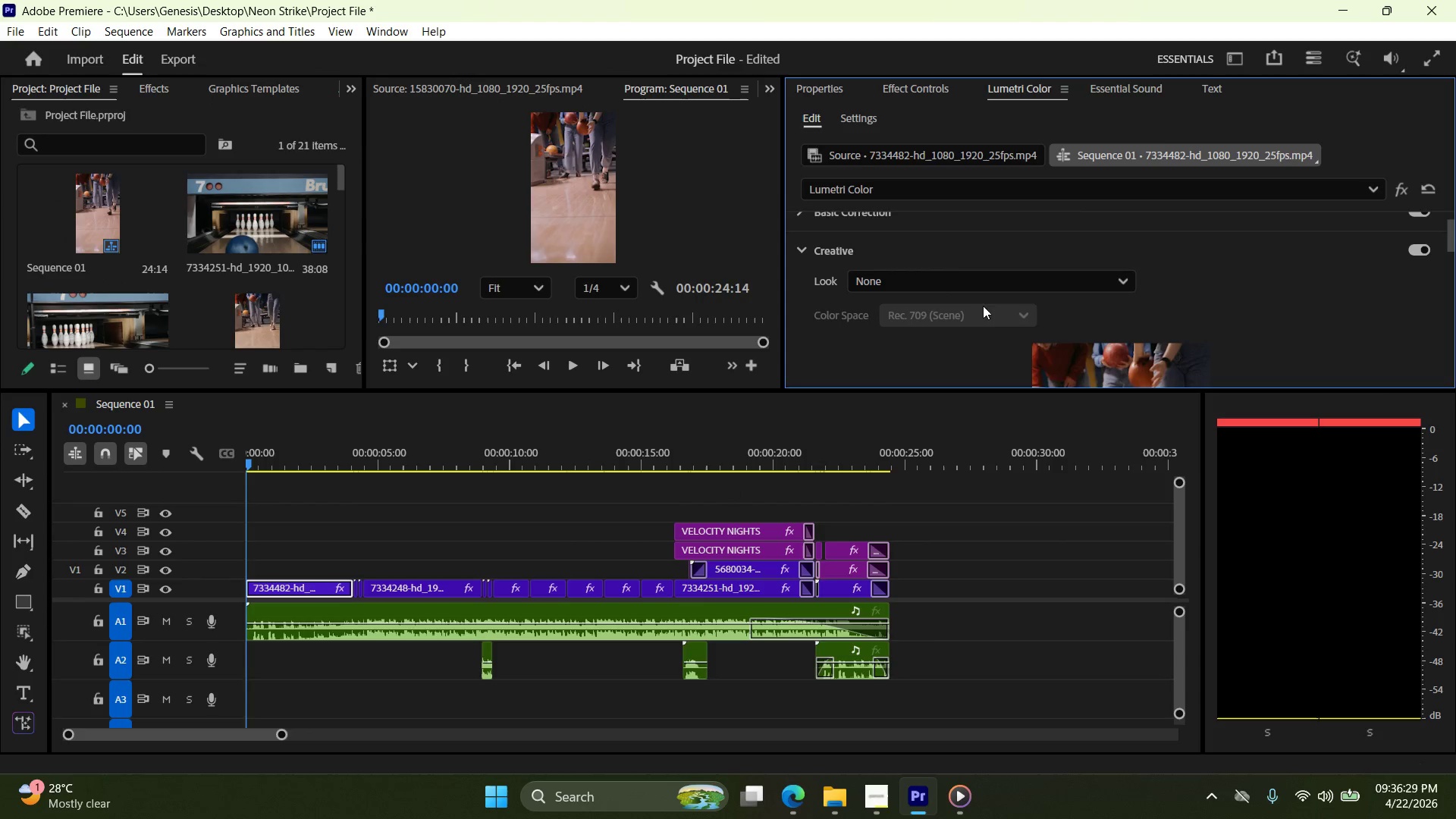 
scroll: coordinate [1213, 297], scroll_direction: down, amount: 23.0
 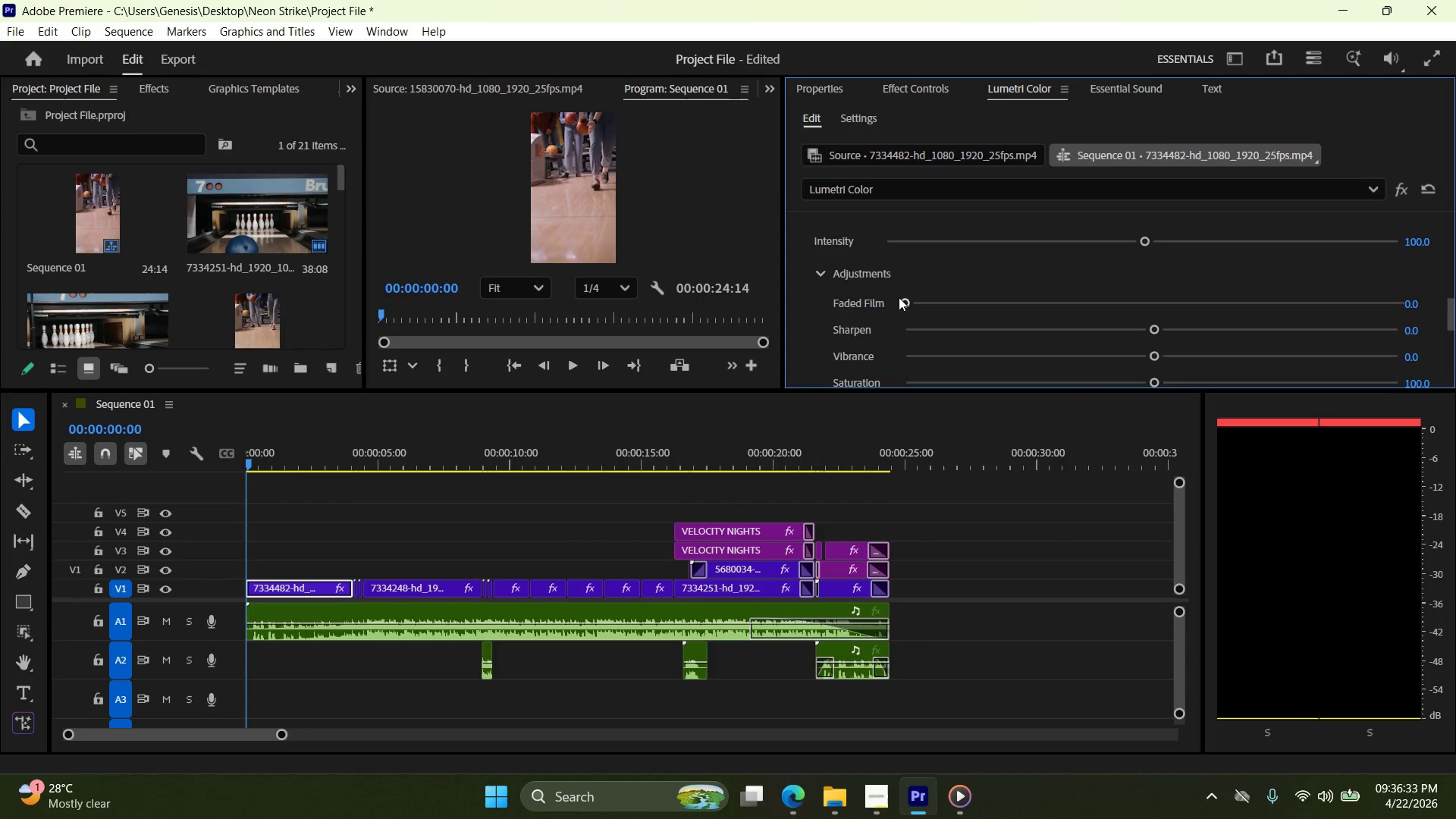 
left_click_drag(start_coordinate=[904, 304], to_coordinate=[974, 298])
 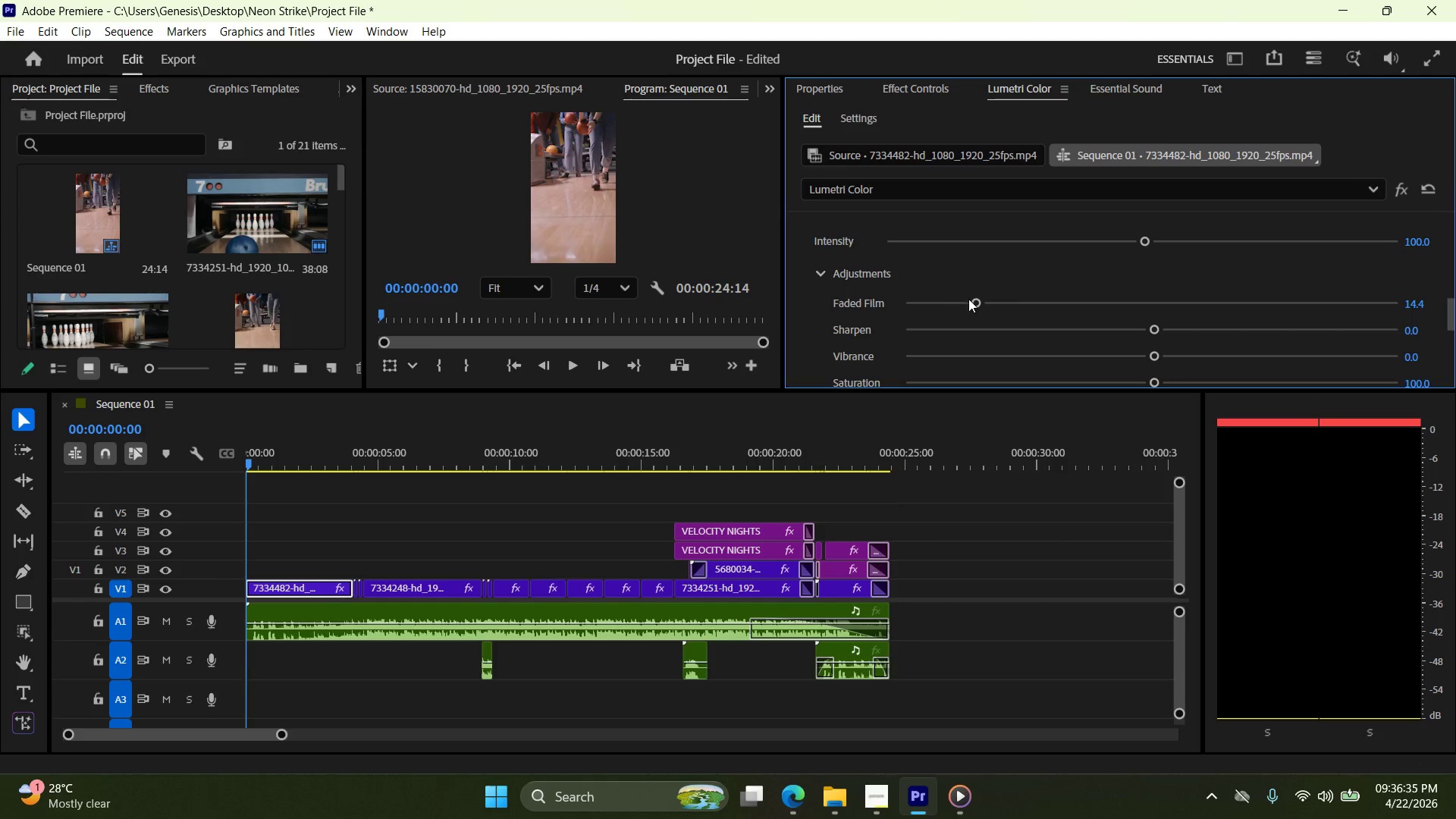 
left_click_drag(start_coordinate=[974, 299], to_coordinate=[1215, 315])
 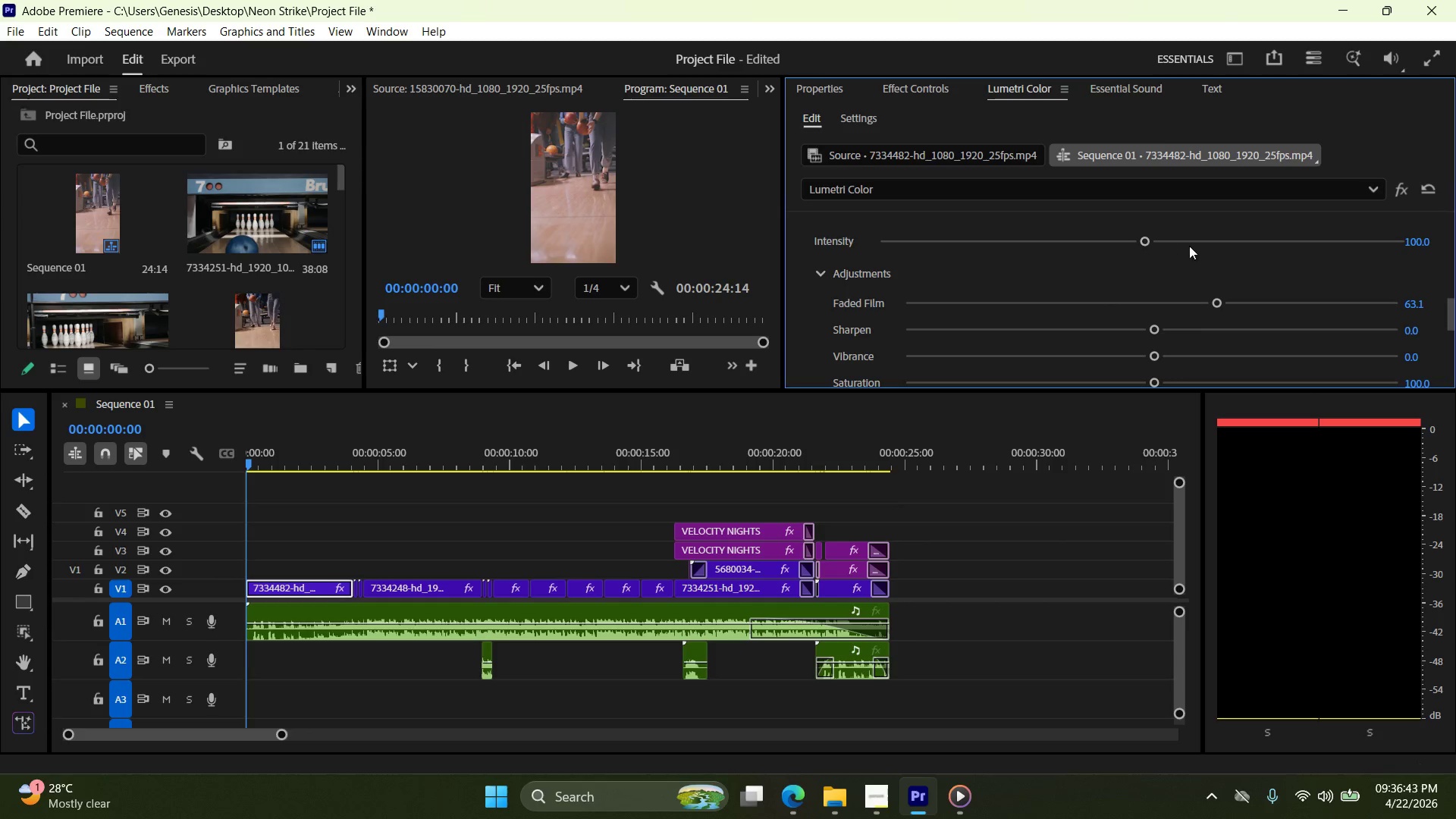 
scroll: coordinate [1252, 275], scroll_direction: up, amount: 35.0
 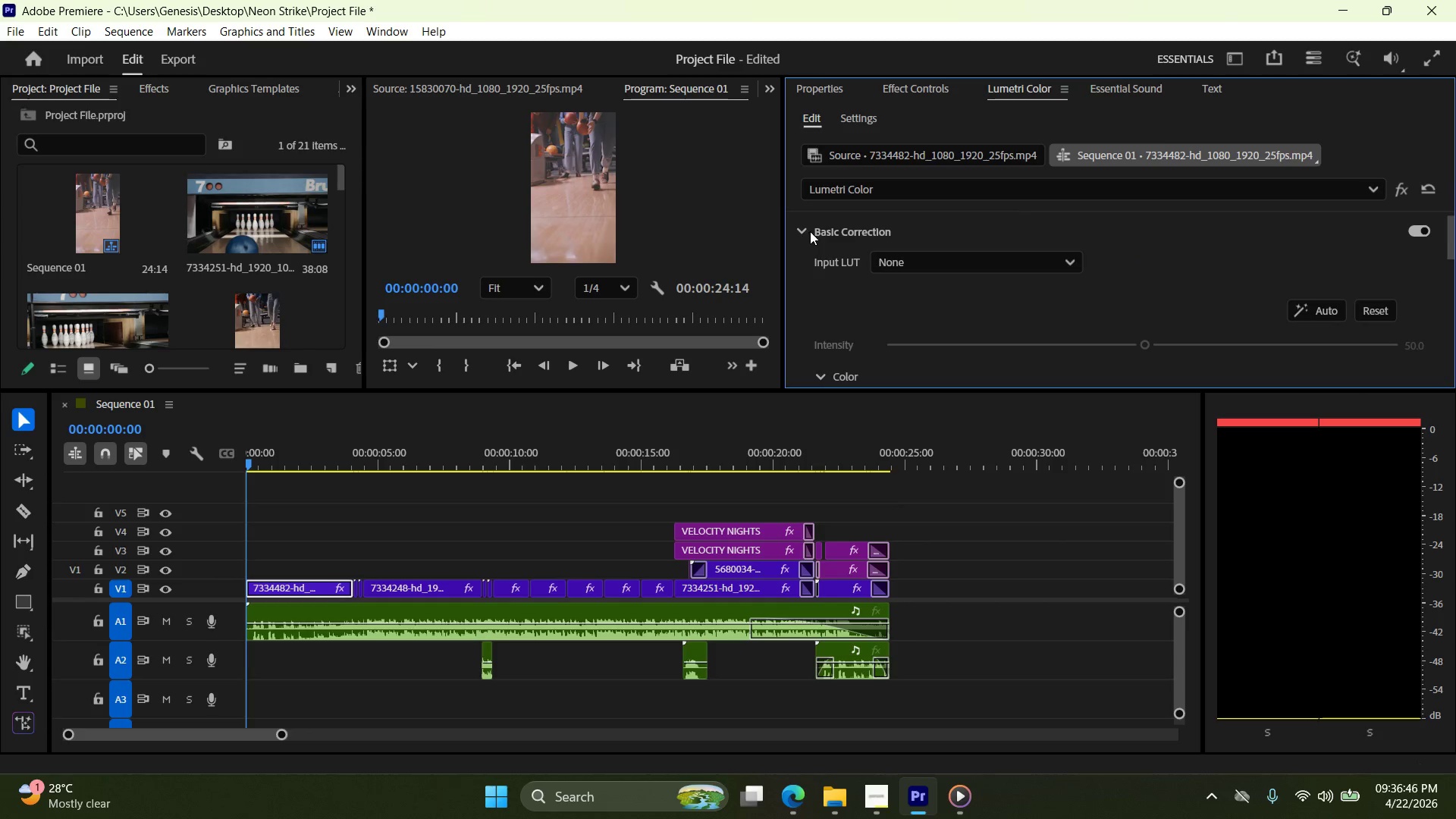 
scroll: coordinate [1036, 319], scroll_direction: down, amount: 11.0
 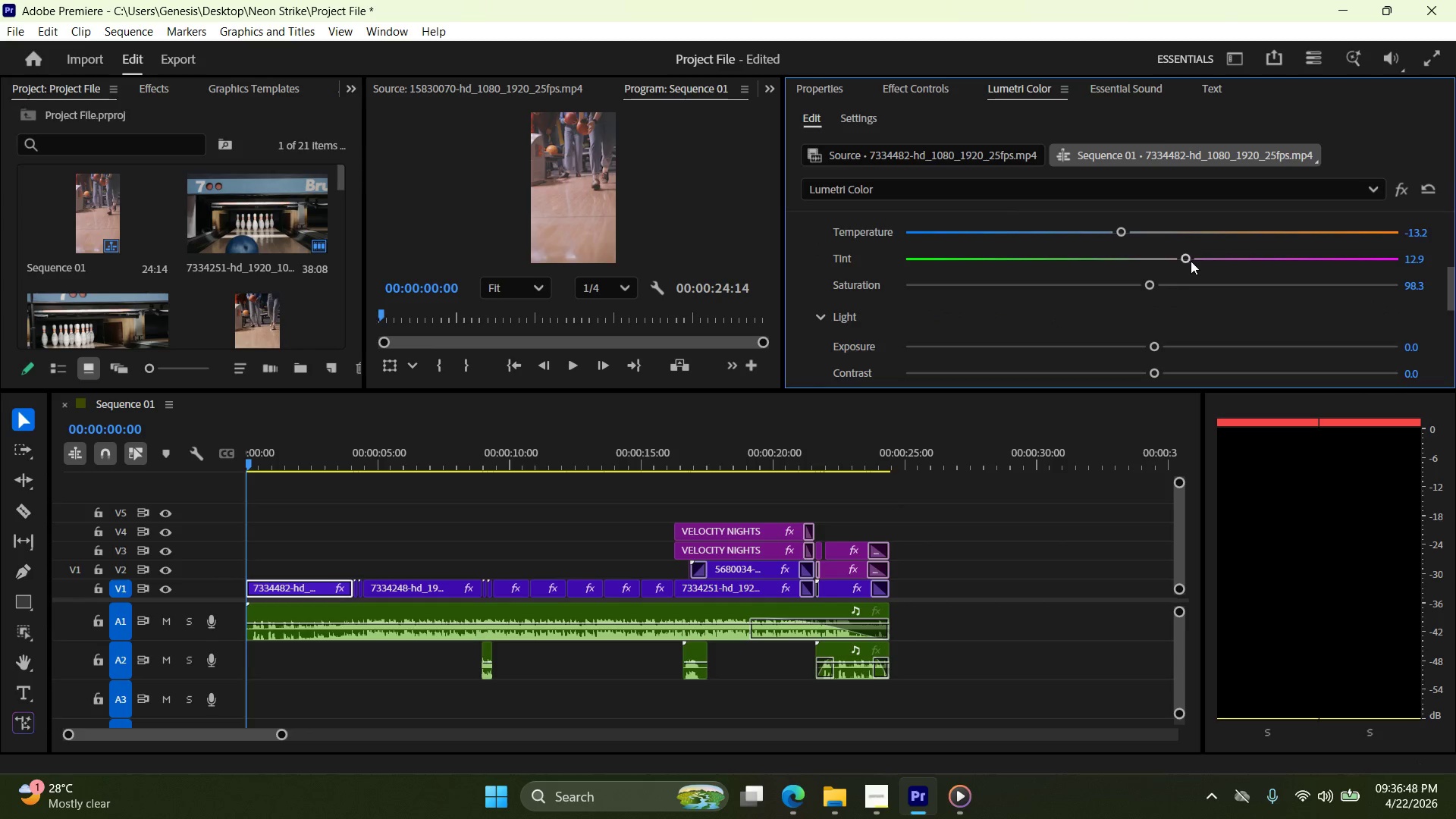 
left_click_drag(start_coordinate=[1184, 260], to_coordinate=[1207, 257])